 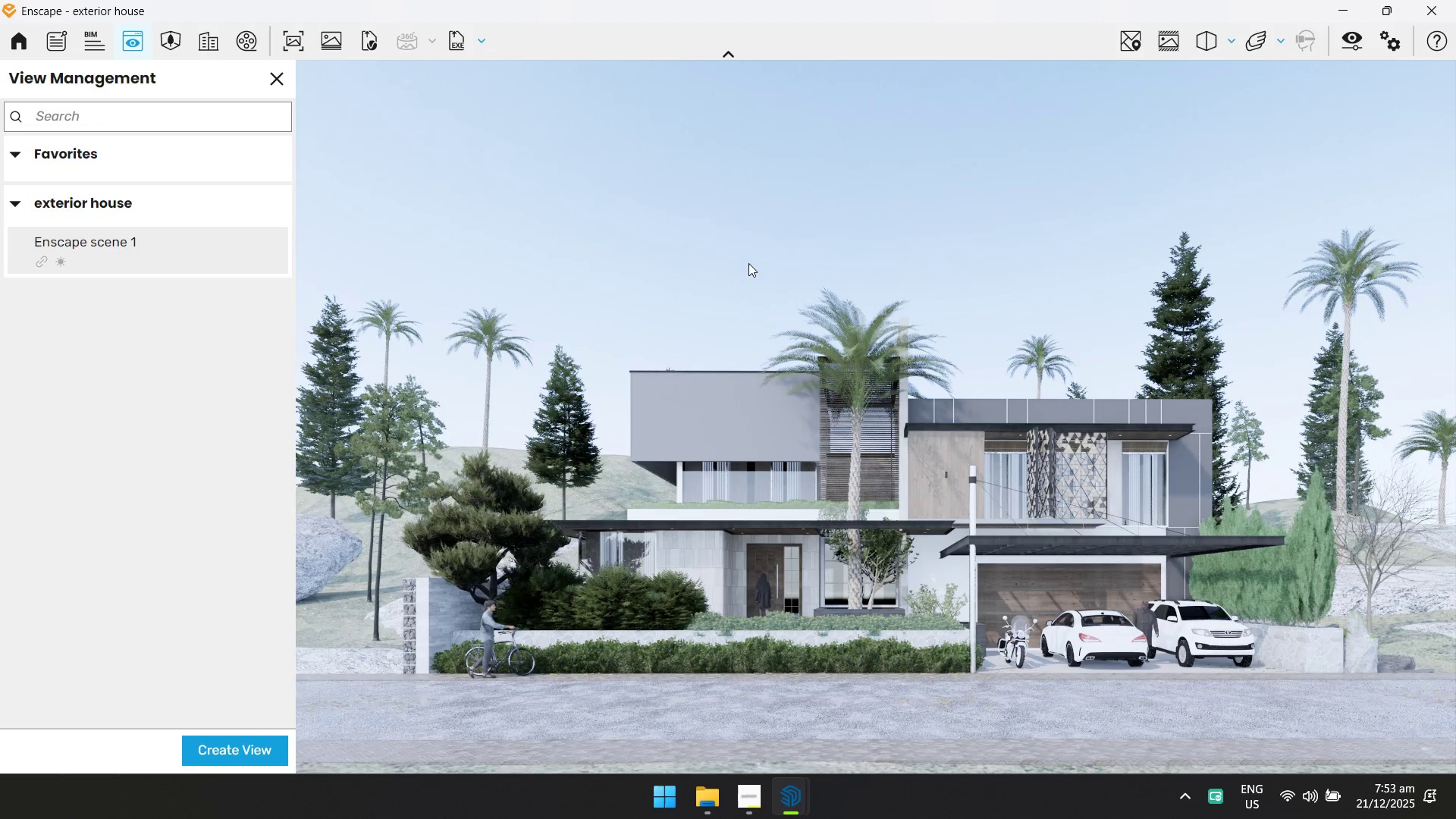 
left_click_drag(start_coordinate=[797, 374], to_coordinate=[669, 466])
 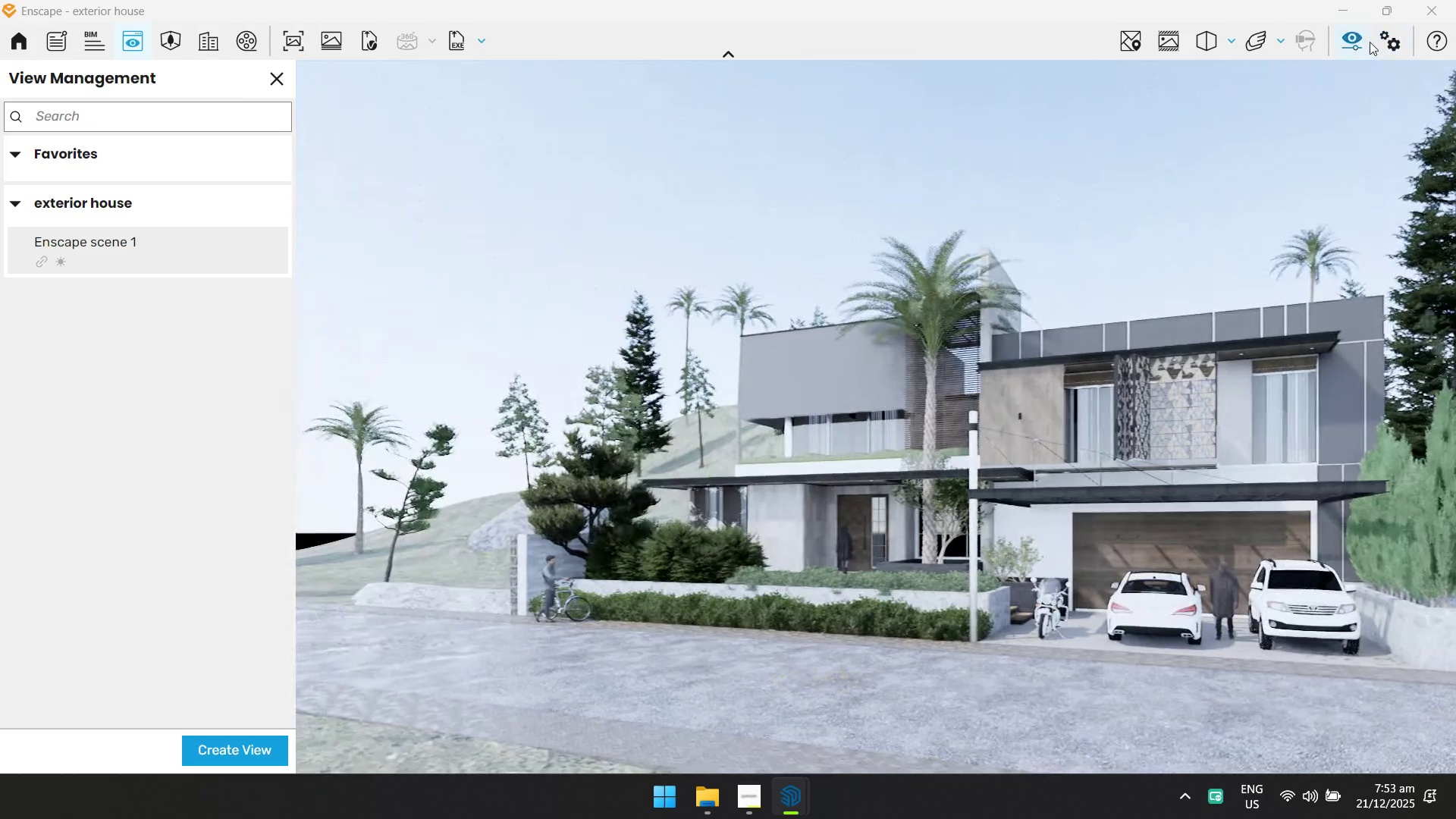 
hold_key(key=D, duration=1.3)
 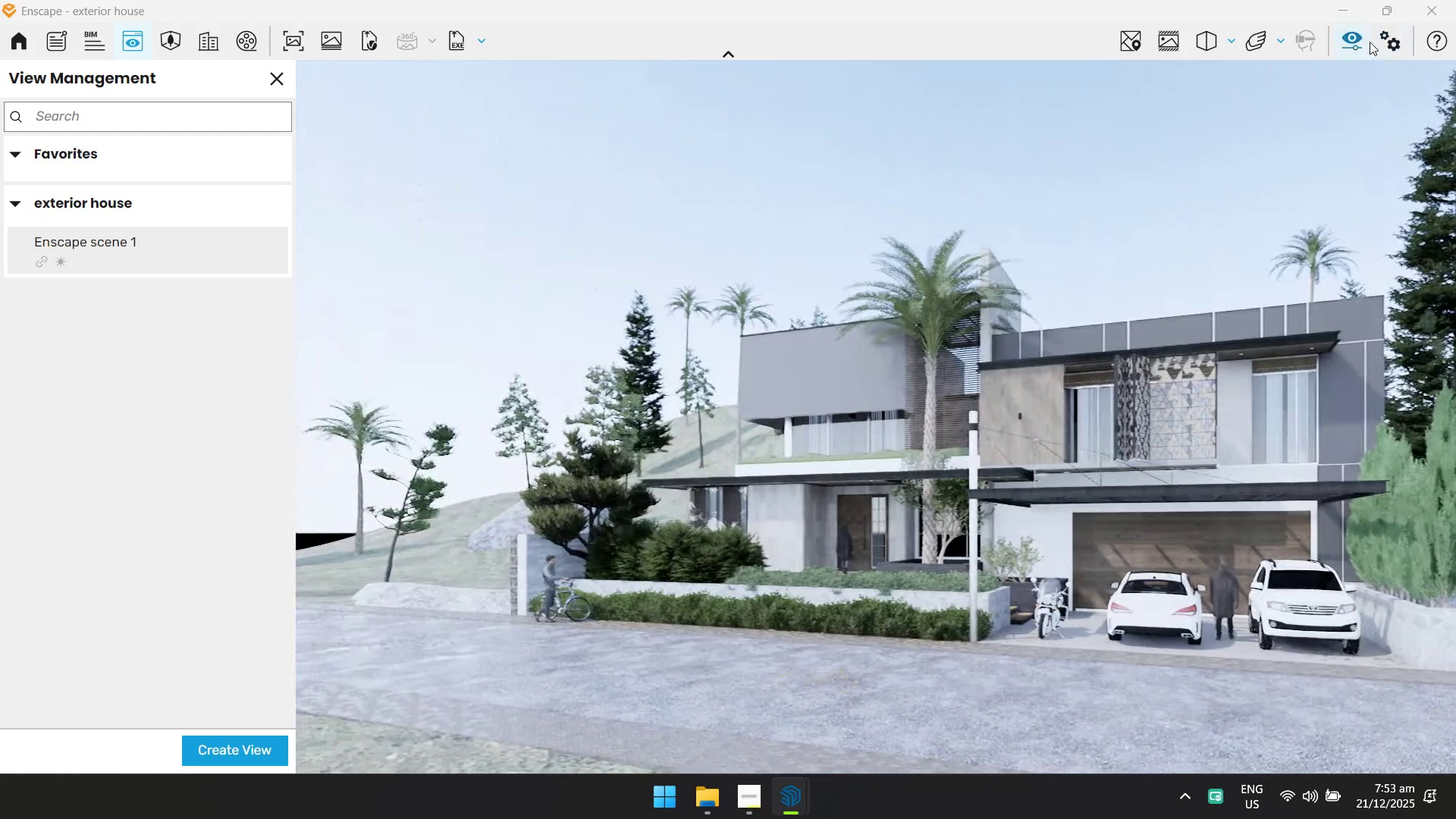 
hold_key(key=W, duration=0.52)
 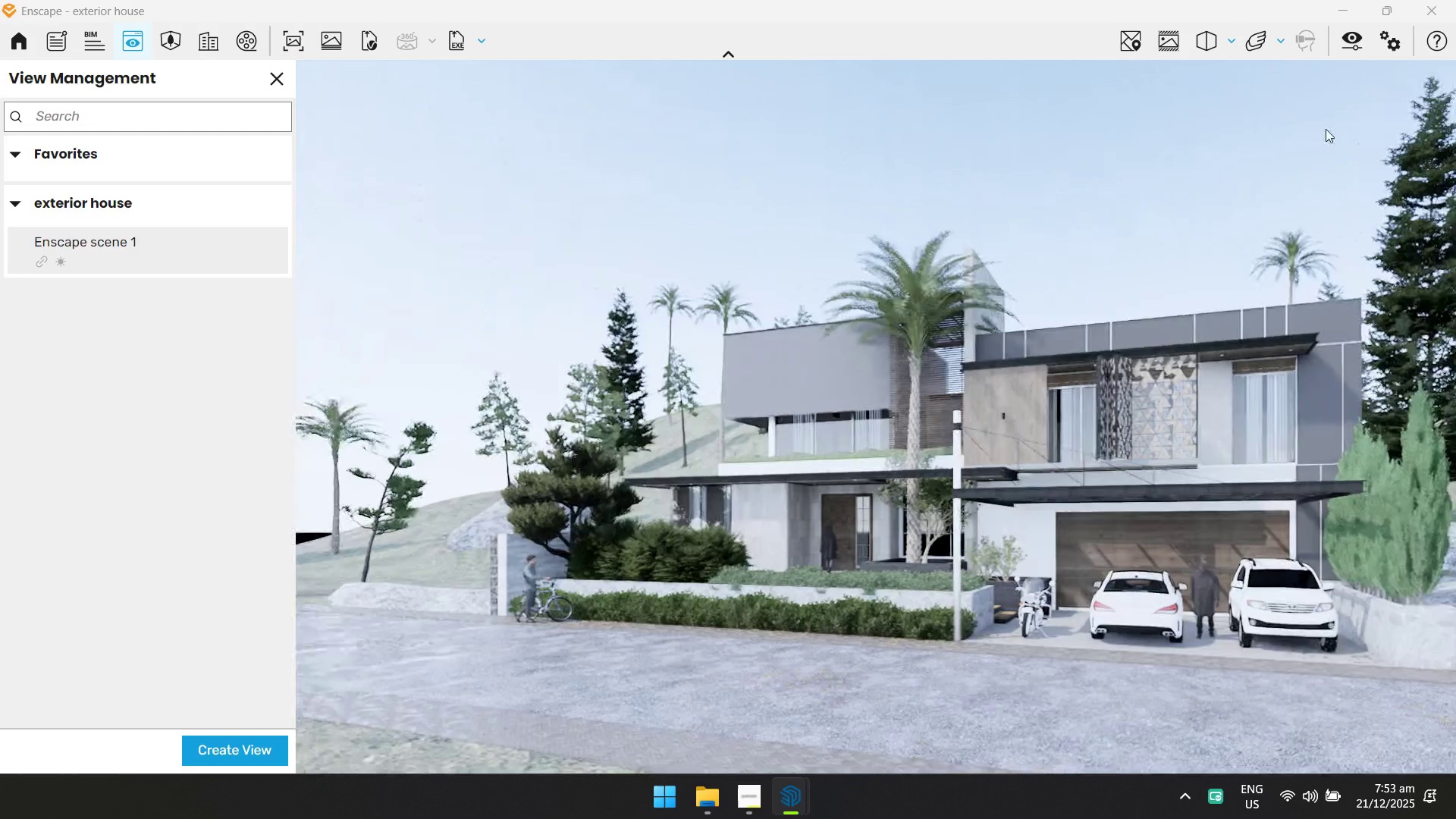 
hold_key(key=ShiftLeft, duration=0.33)
 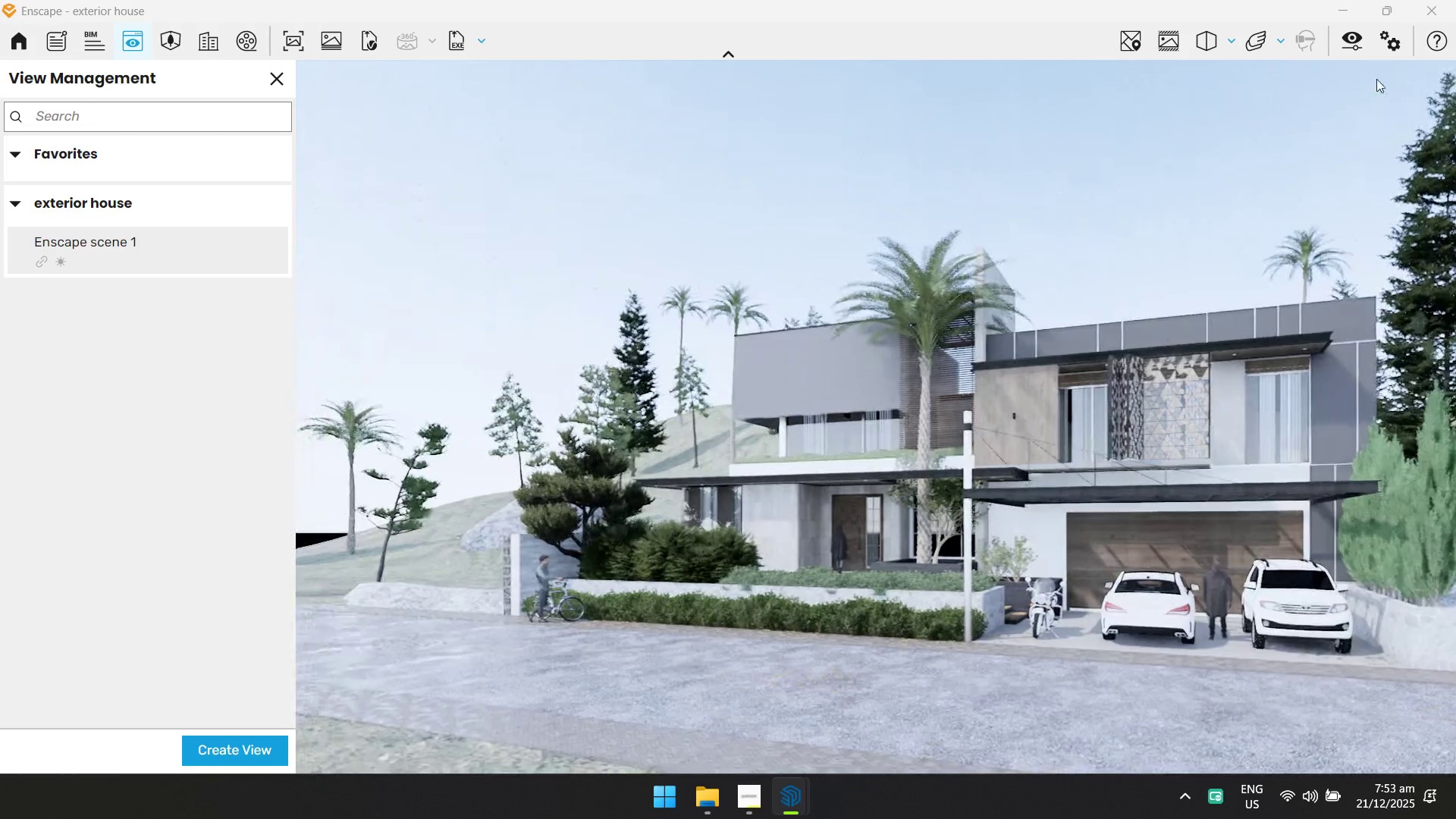 
left_click([1369, 41])
 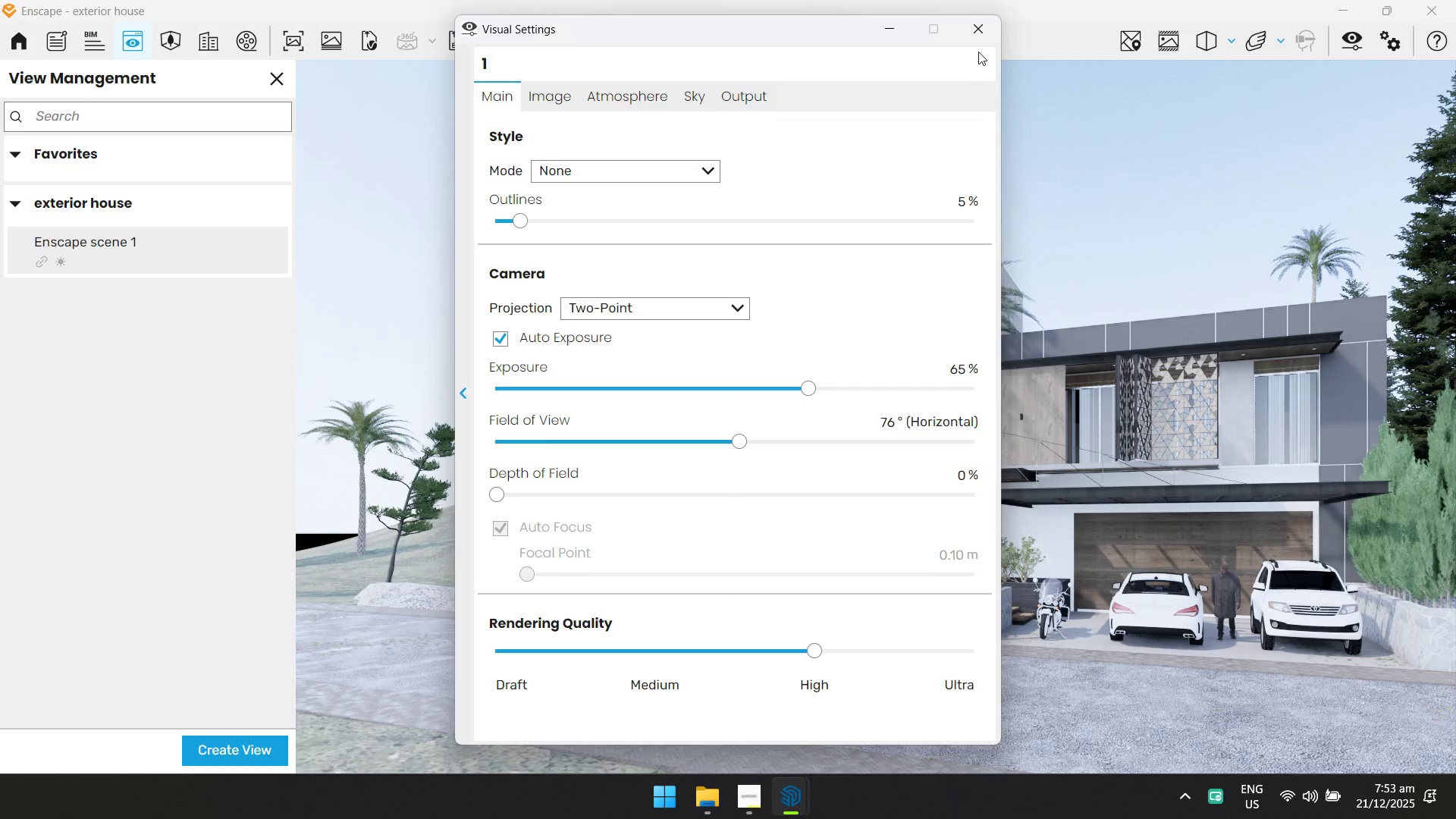 
hold_key(key=D, duration=0.69)
 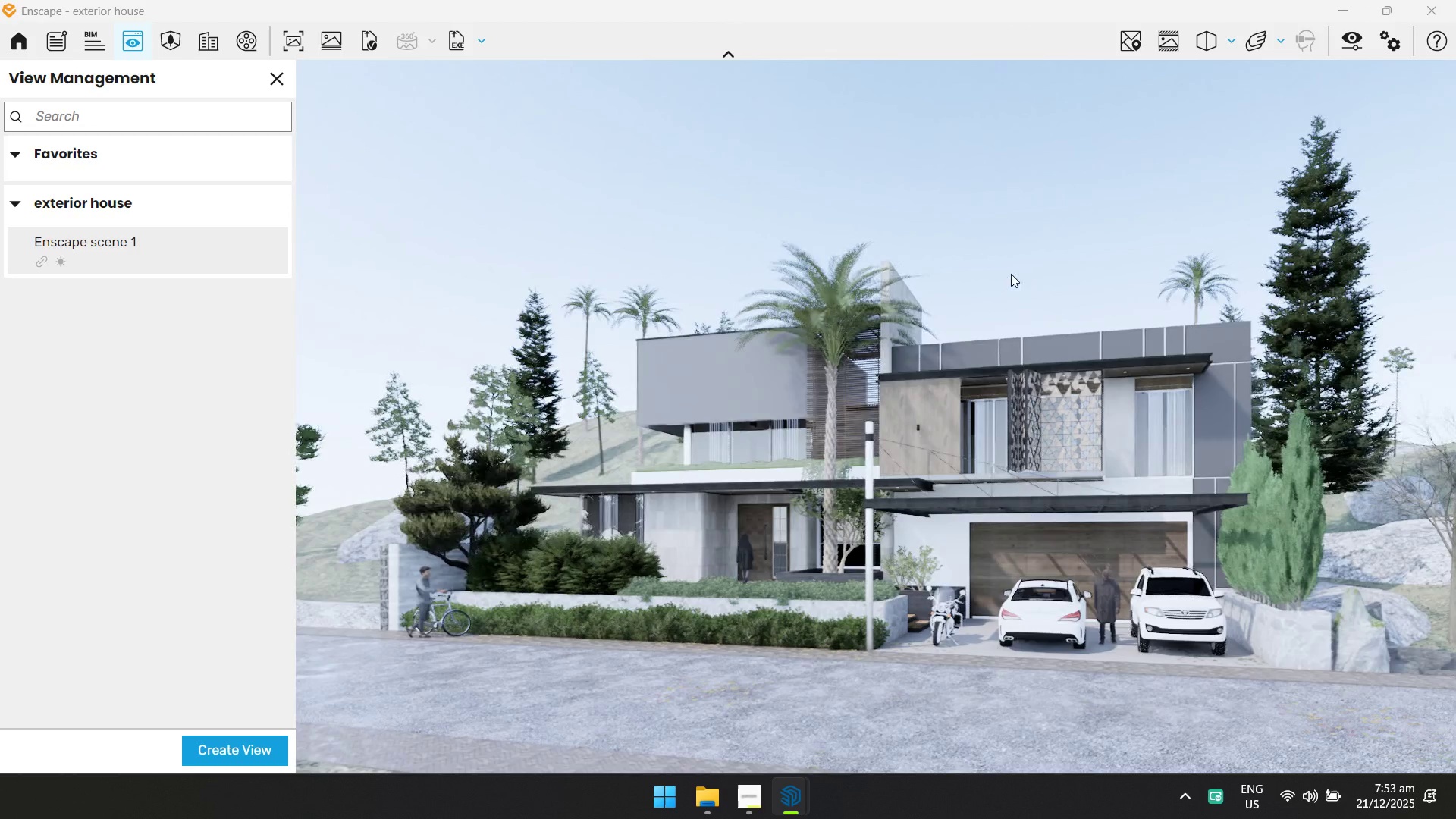 
hold_key(key=ShiftLeft, duration=0.33)
left_click_drag(start_coordinate=[1020, 276], to_coordinate=[943, 408])
 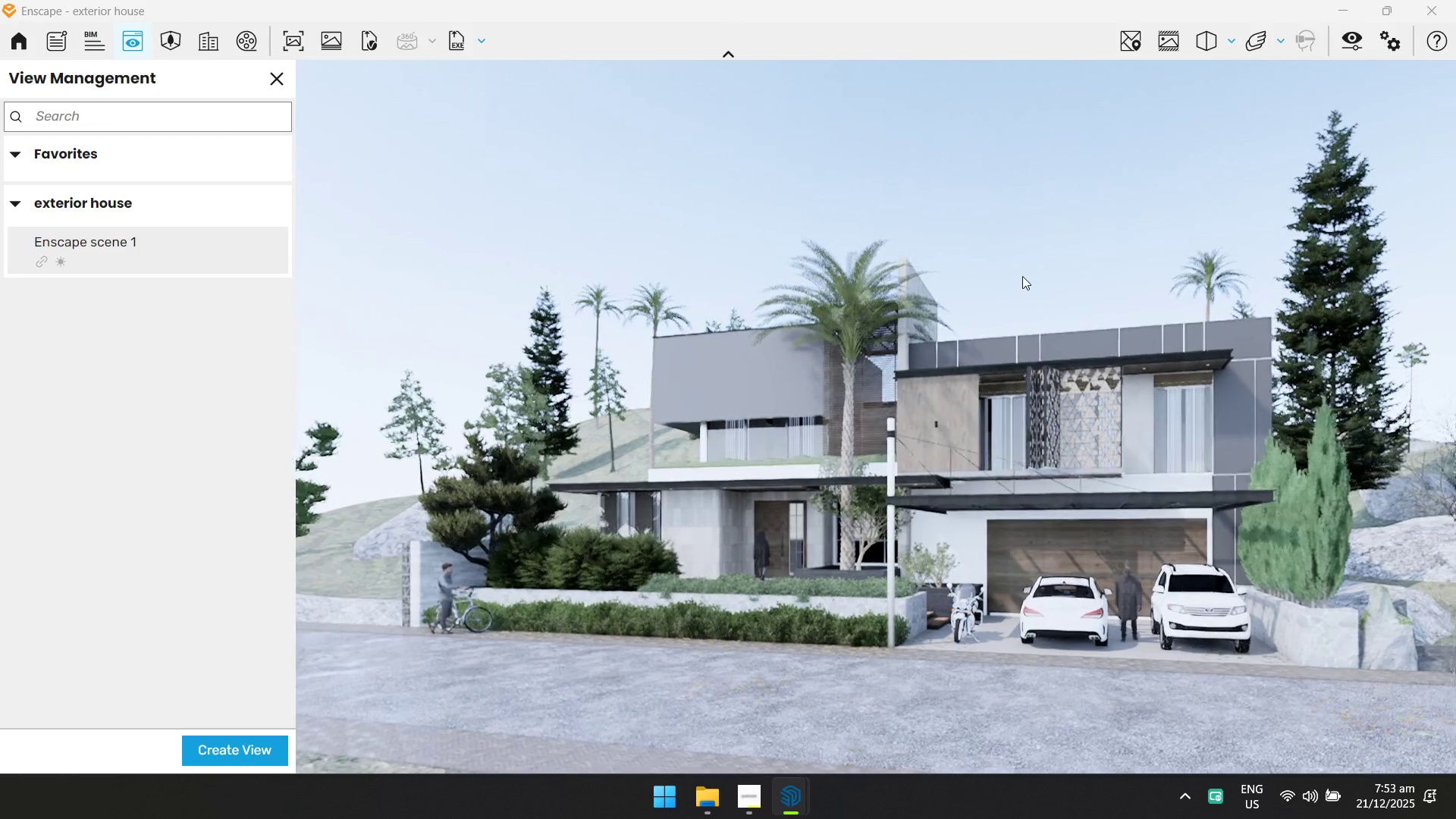 
hold_key(key=D, duration=0.66)
 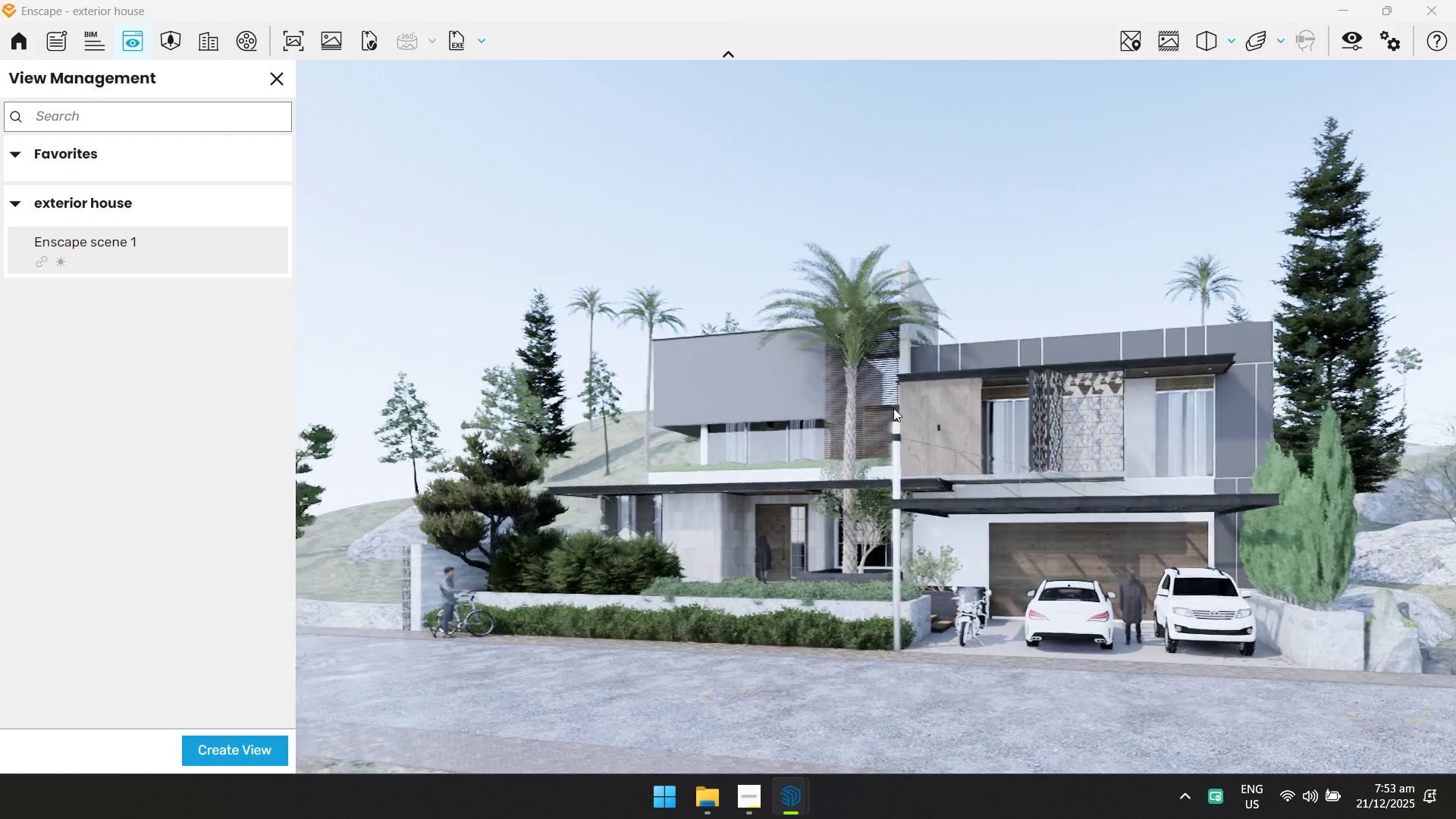 
hold_key(key=A, duration=0.45)
 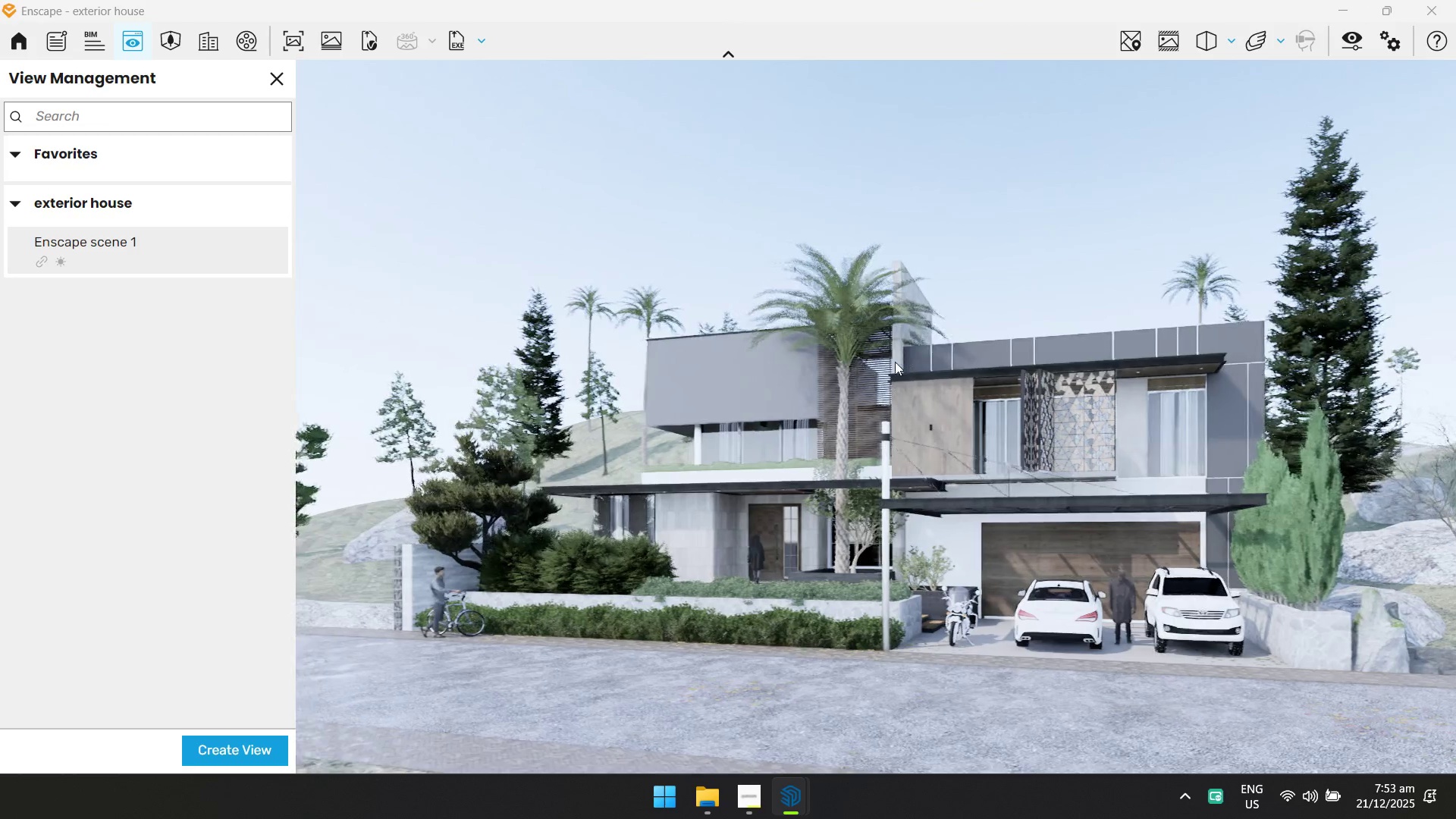 
type(addww)
 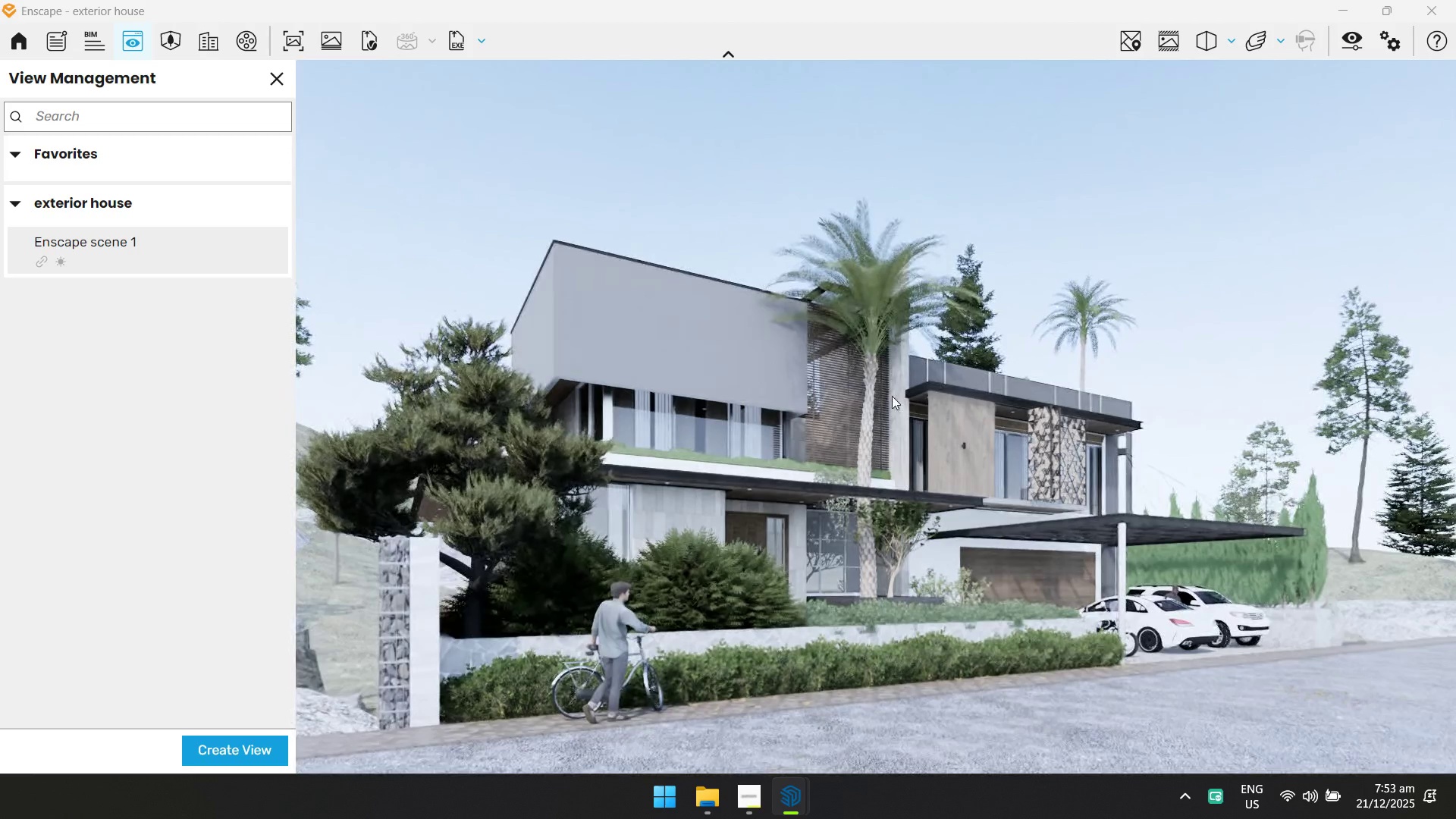 
left_click_drag(start_coordinate=[895, 362], to_coordinate=[1316, 379])
 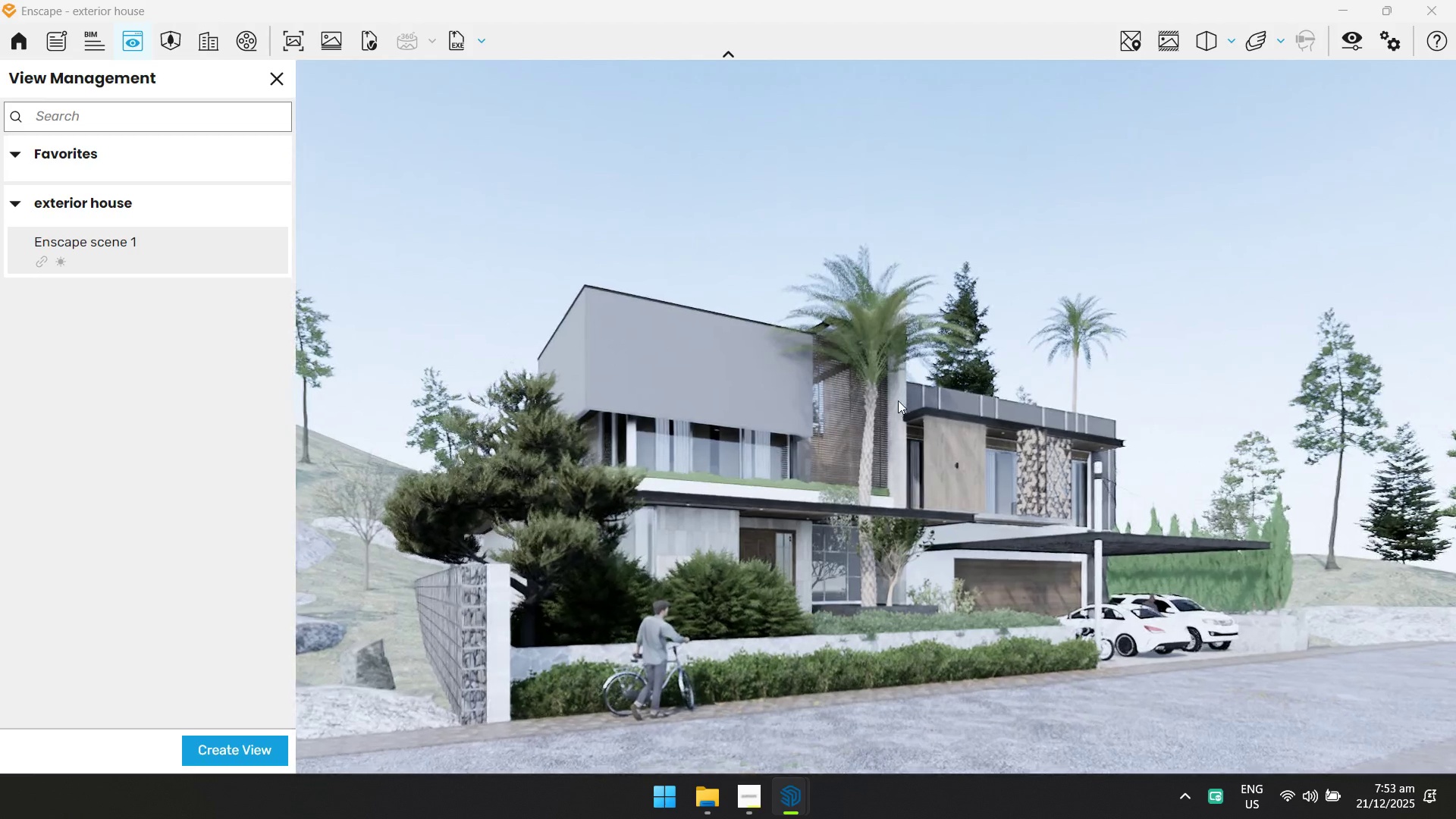 
hold_key(key=Q, duration=0.38)
 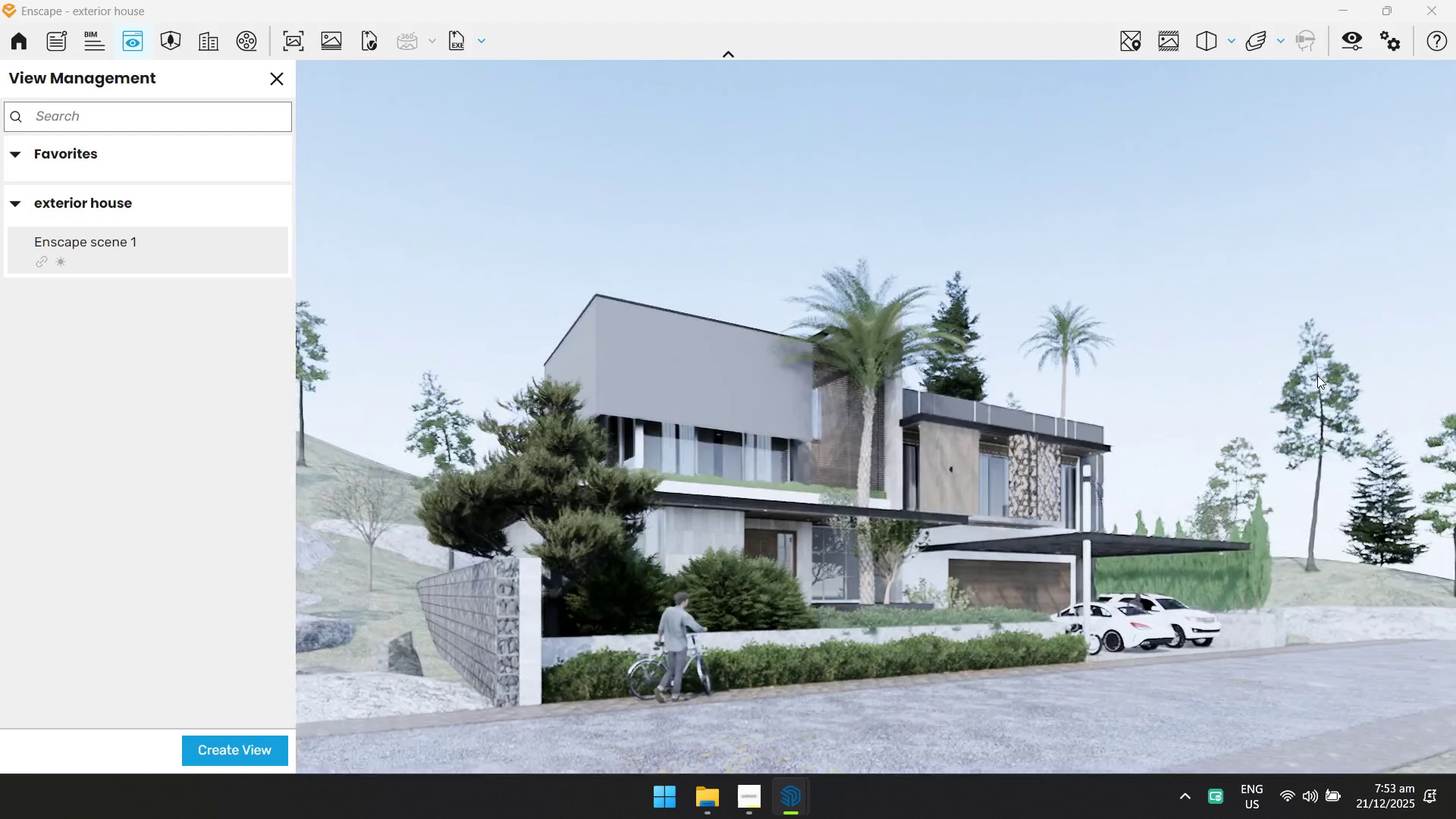 
hold_key(key=Q, duration=0.34)
 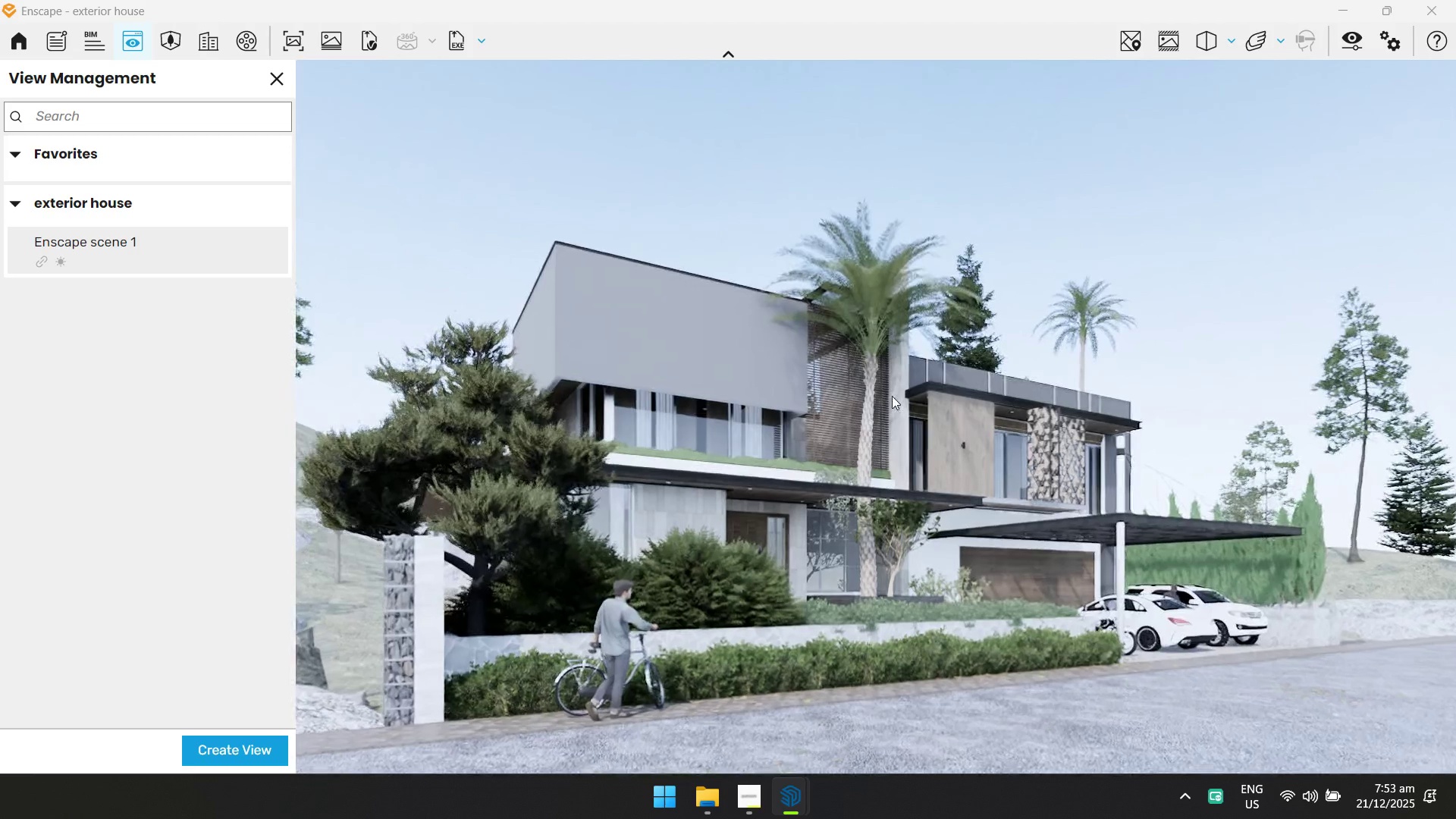 
hold_key(key=S, duration=0.44)
 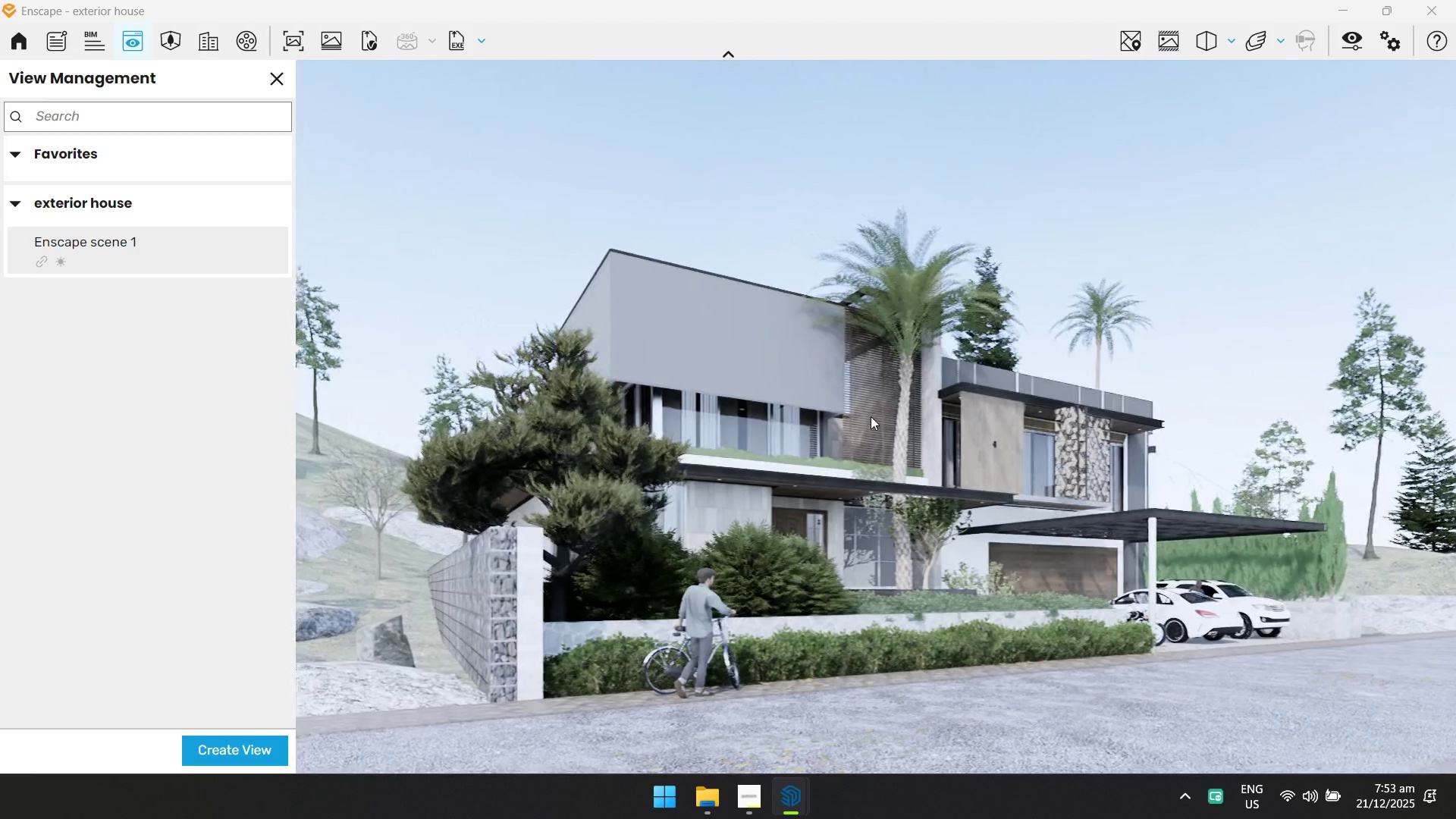 
hold_key(key=A, duration=0.42)
 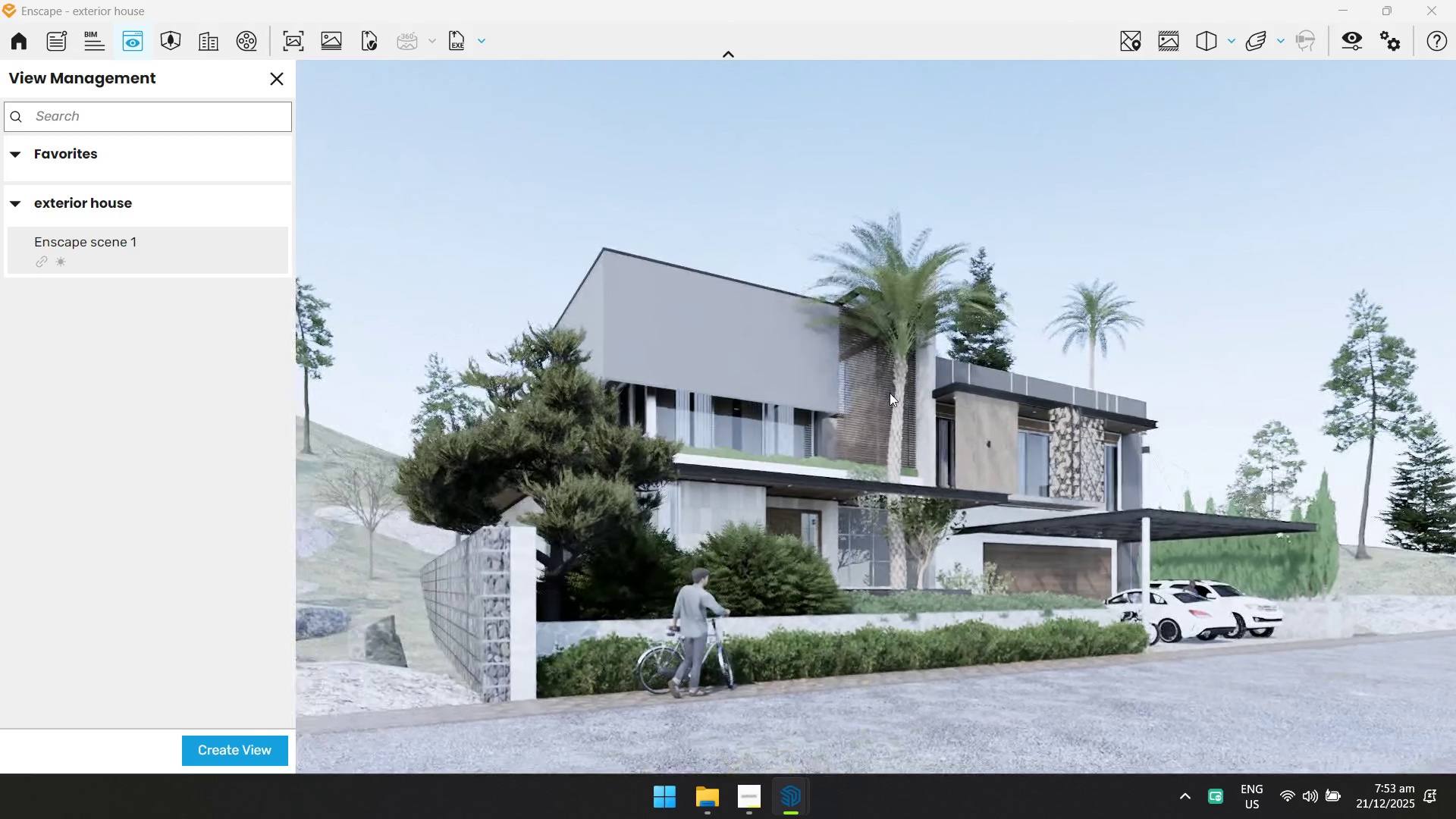 
left_click_drag(start_coordinate=[890, 393], to_coordinate=[868, 447])
 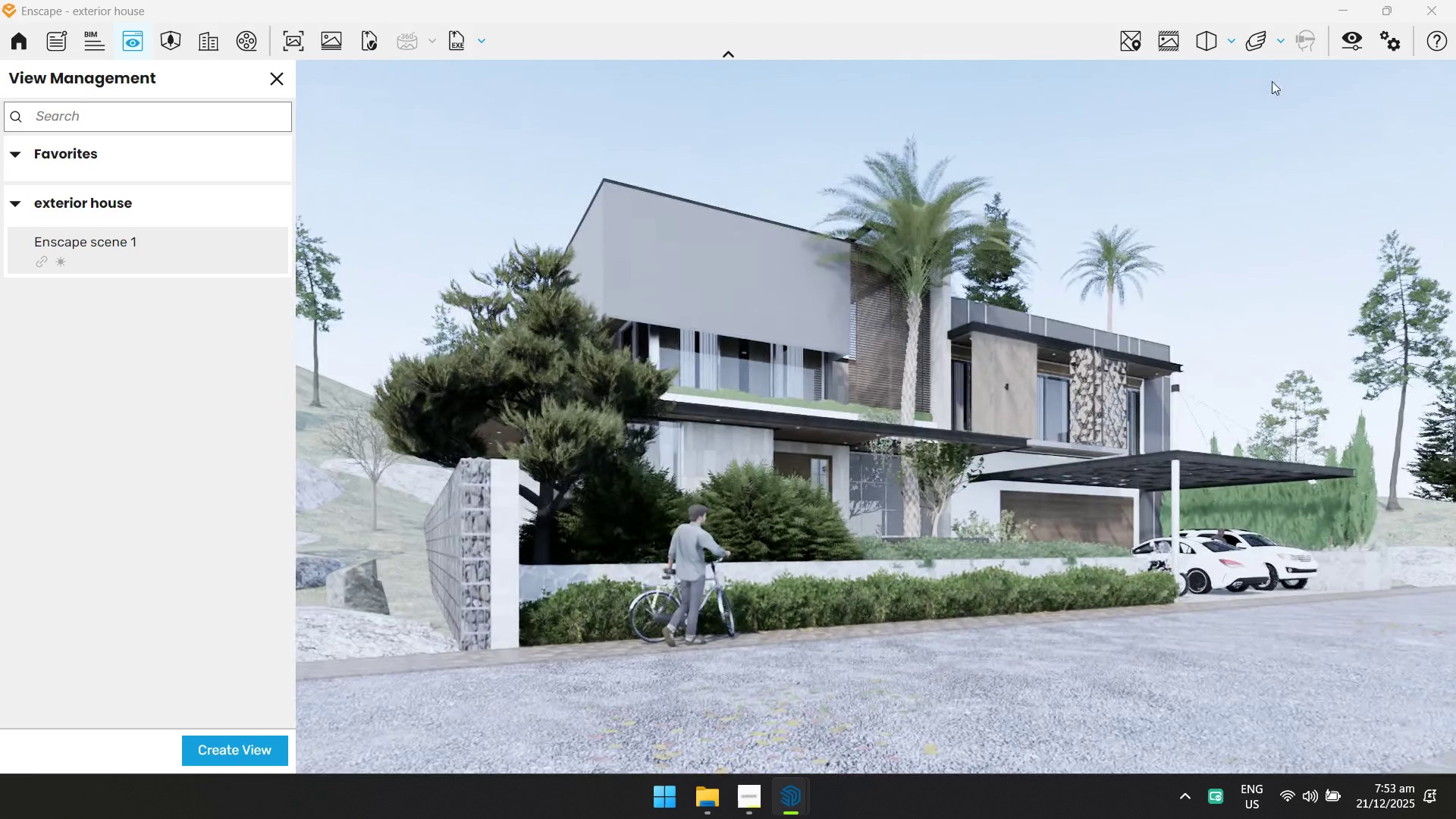 
type(wqw)
 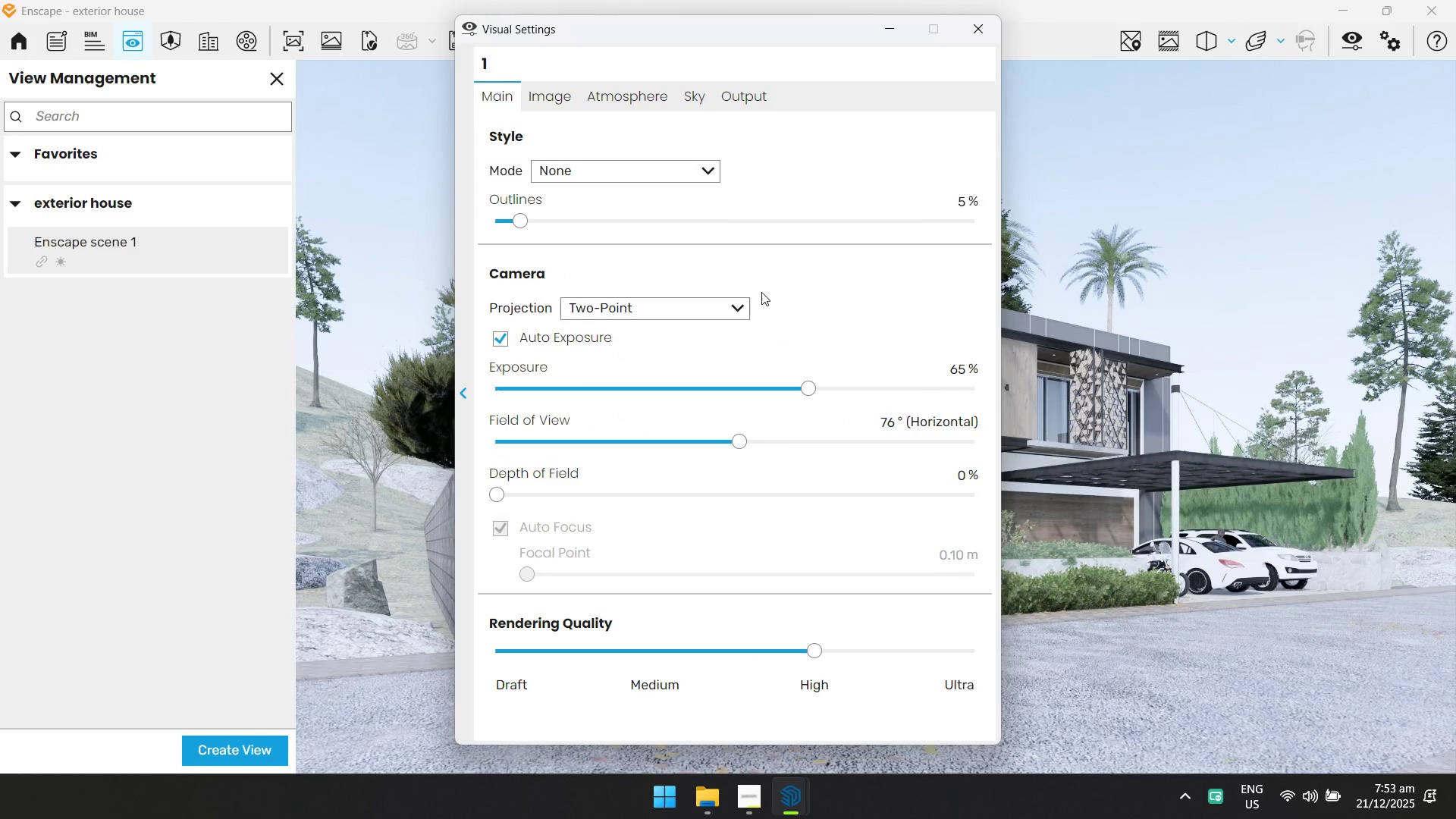 
hold_key(key=W, duration=0.5)
 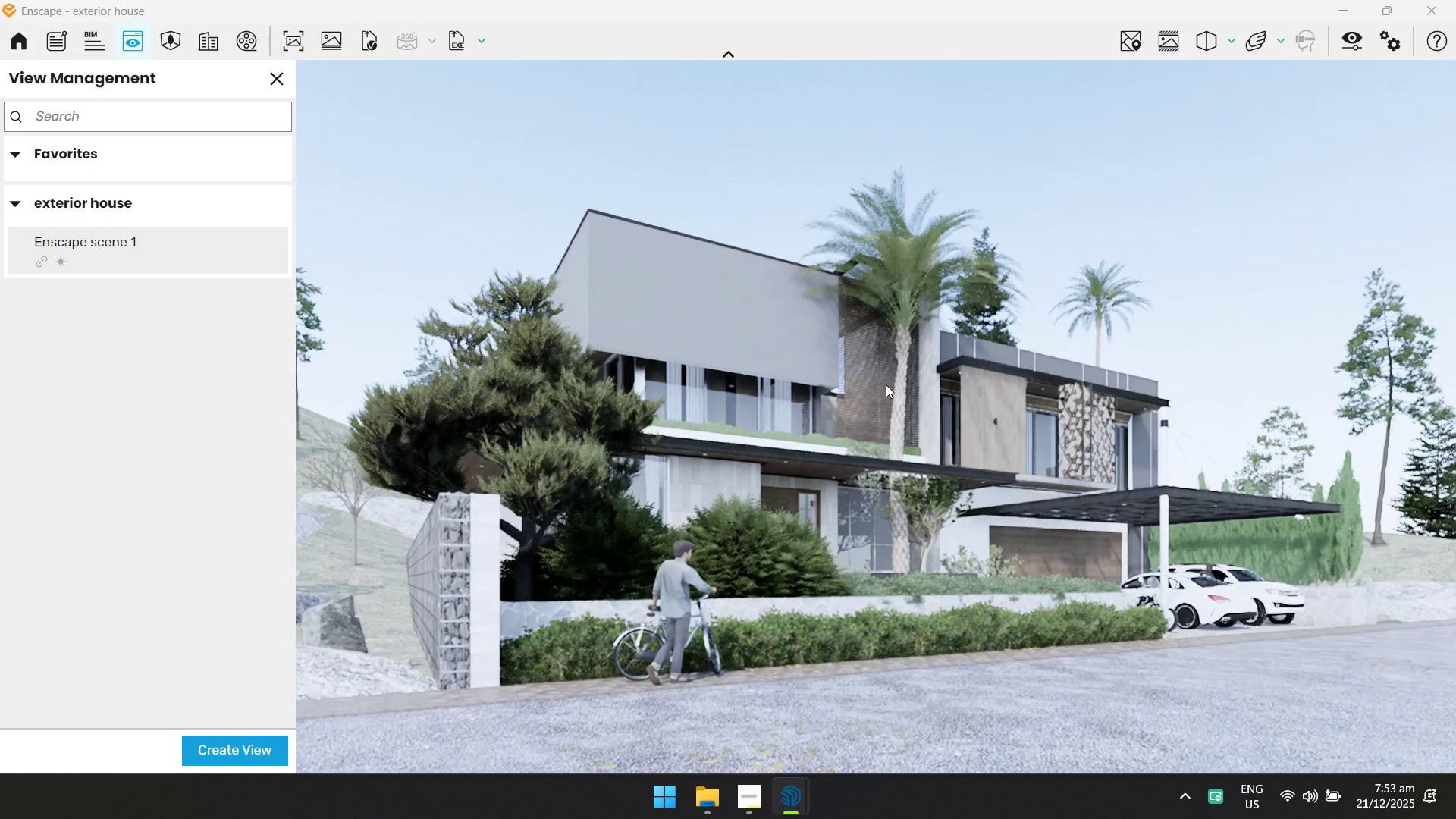 
left_click_drag(start_coordinate=[1015, 266], to_coordinate=[885, 387])
 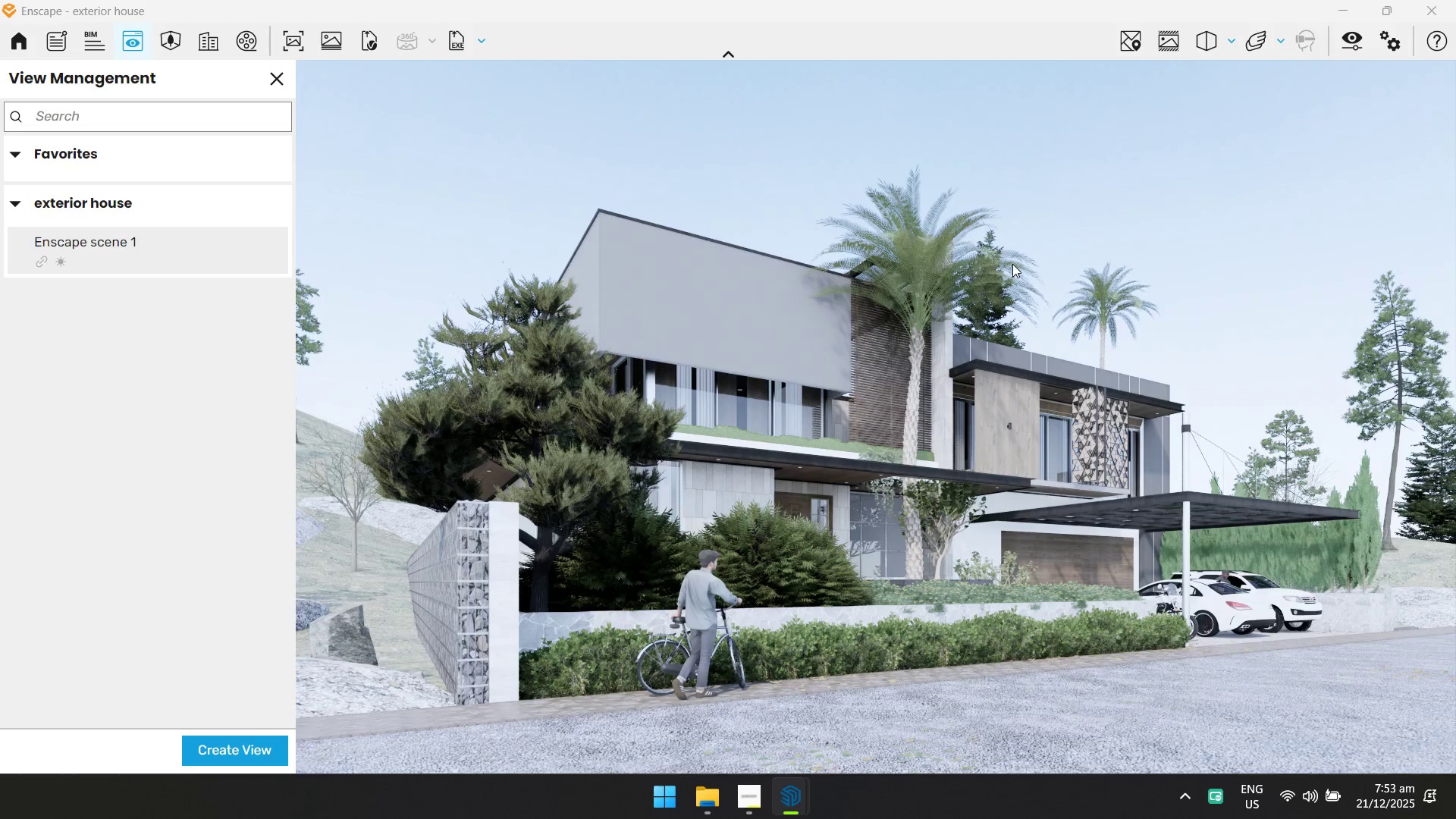 
hold_key(key=W, duration=0.45)
 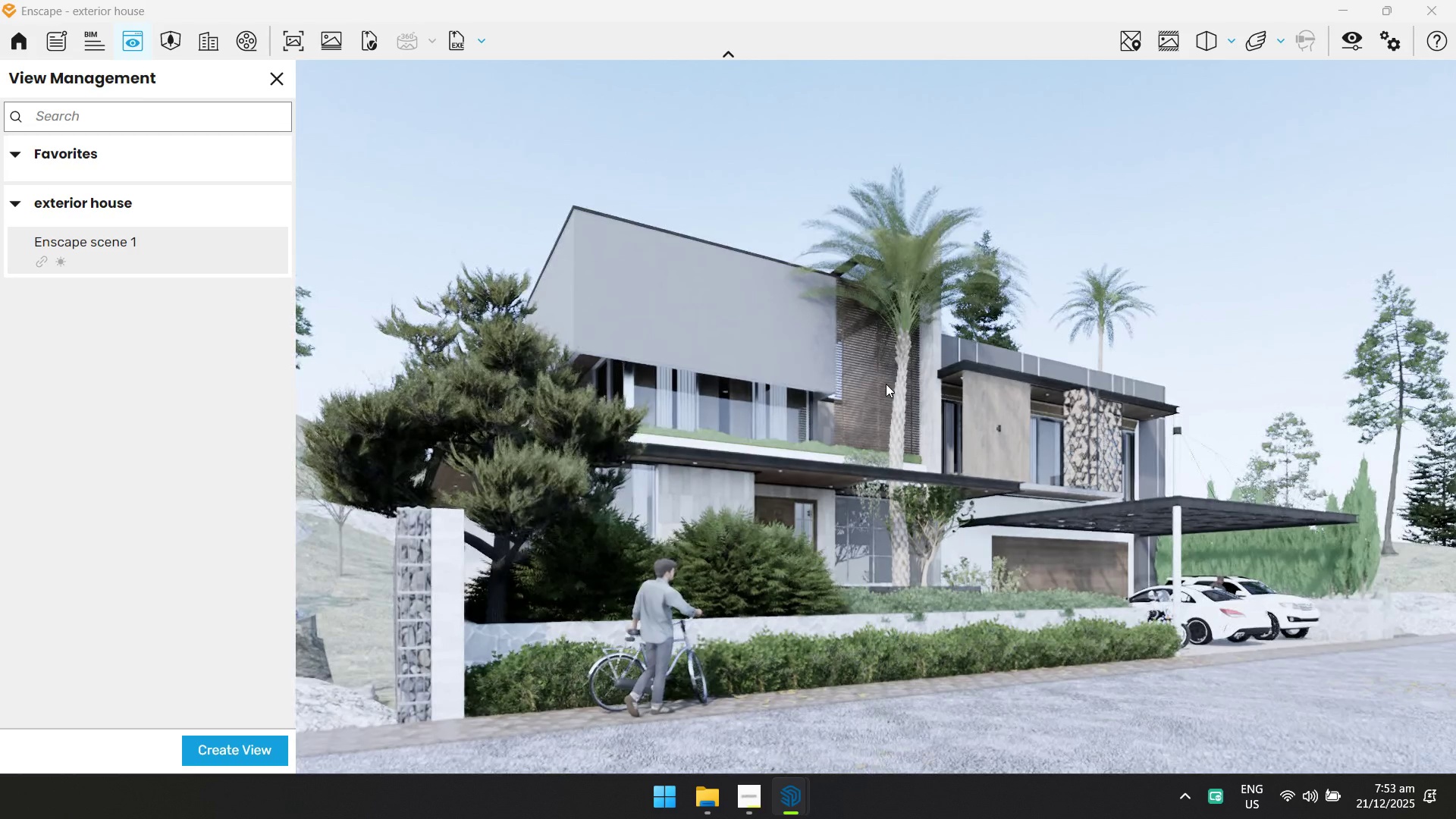 
type(wasssad)
 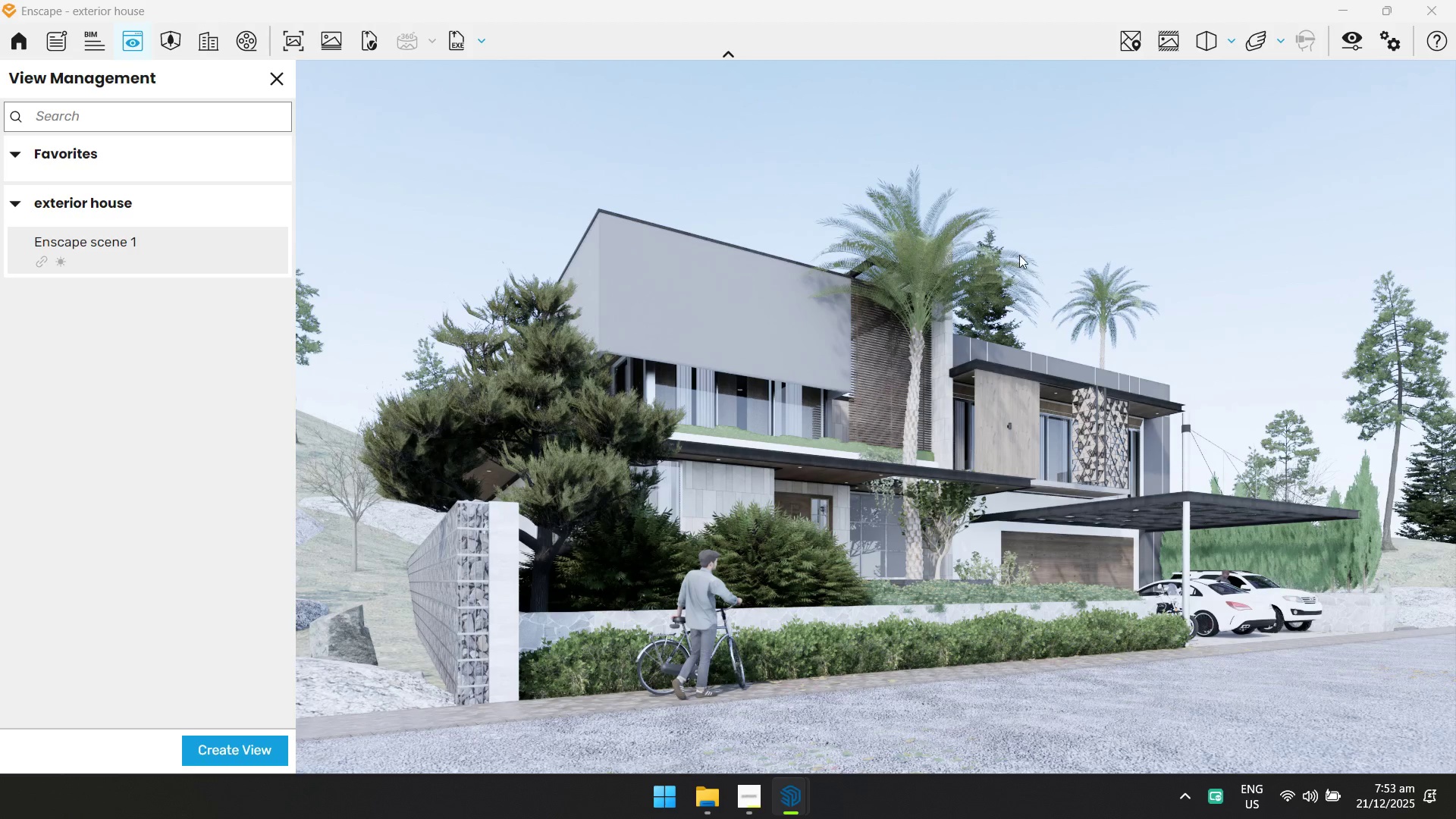 
left_click([239, 758])
 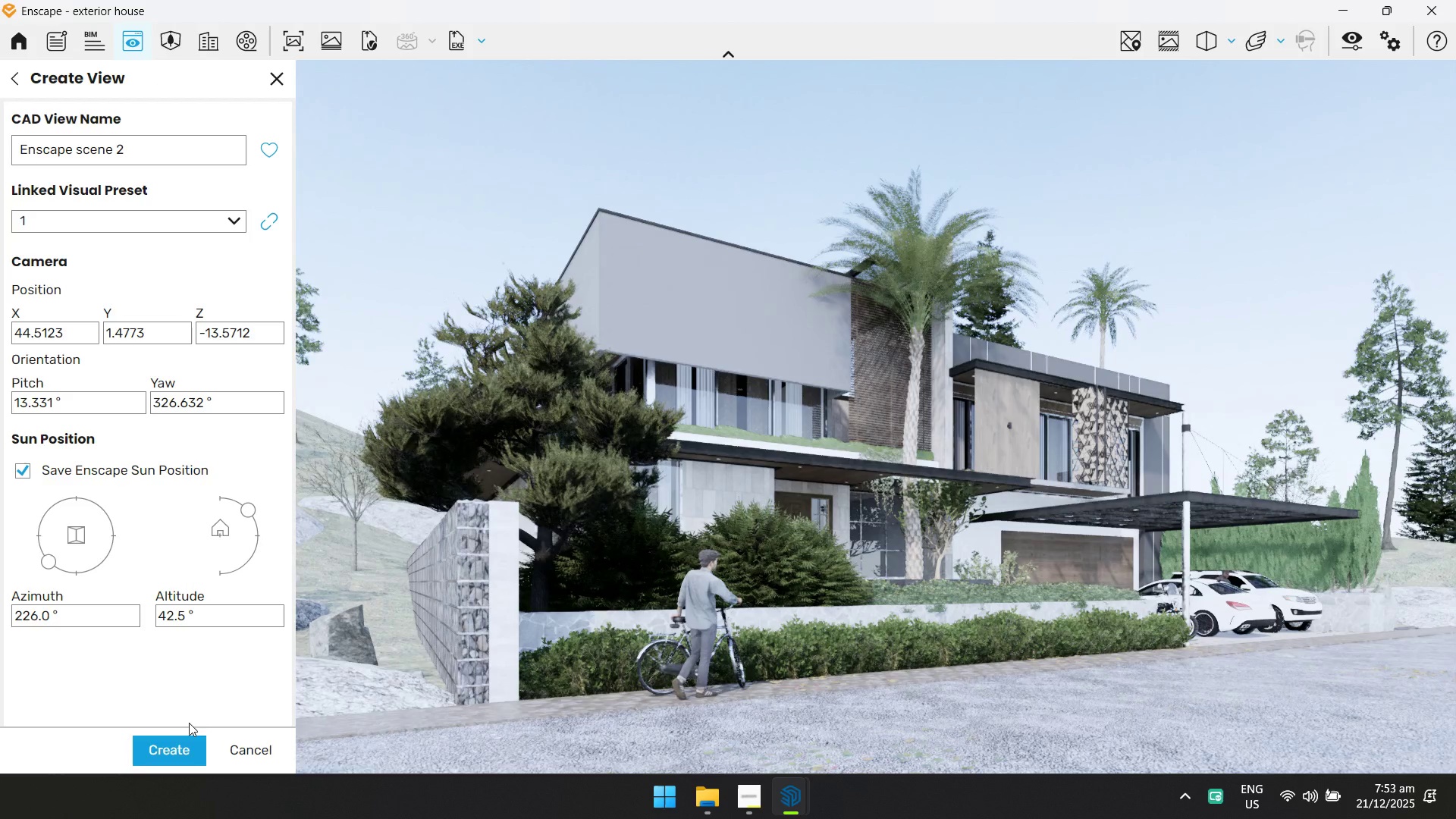 
left_click([184, 745])
 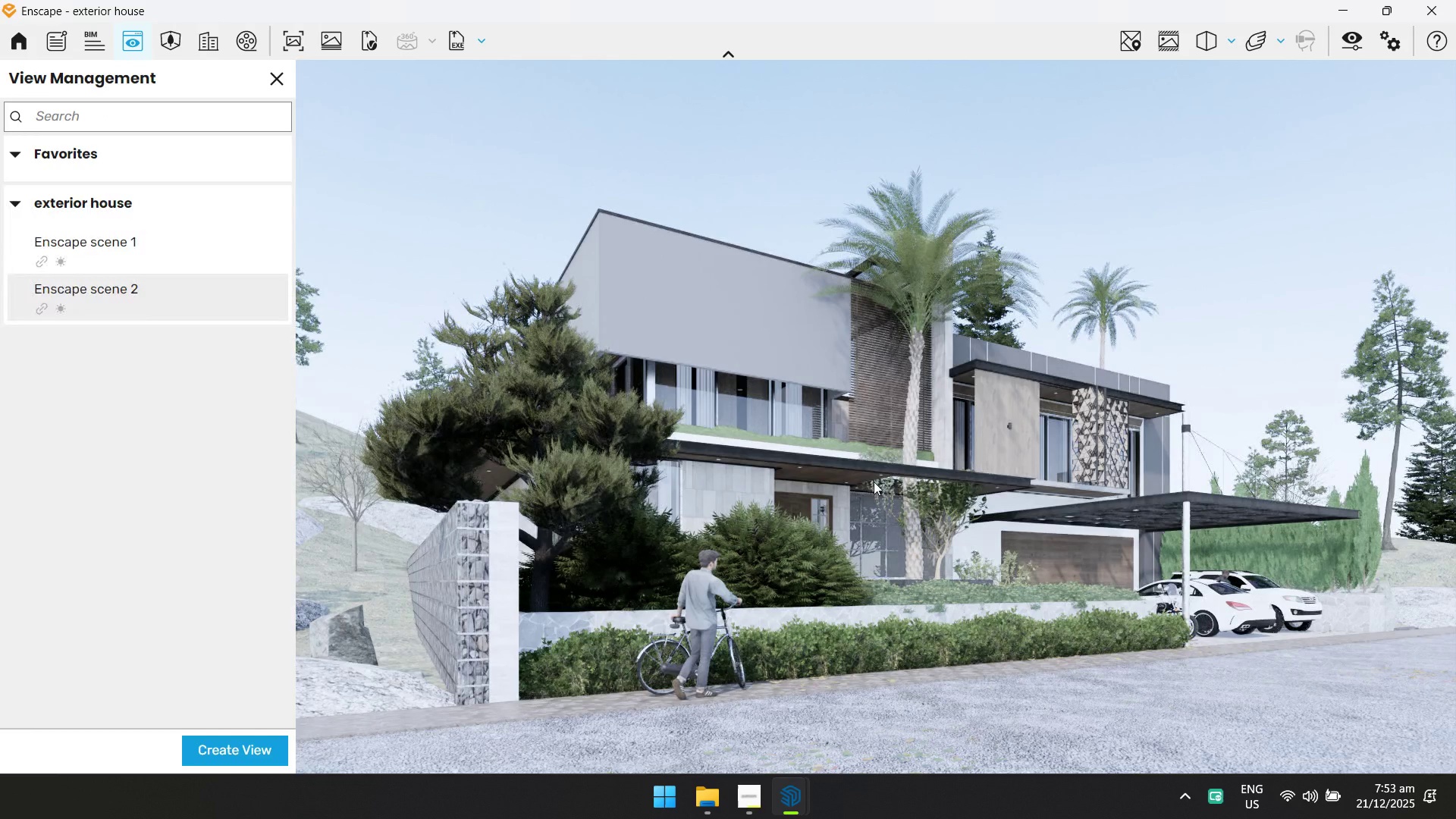 
left_click_drag(start_coordinate=[910, 502], to_coordinate=[965, 408])
 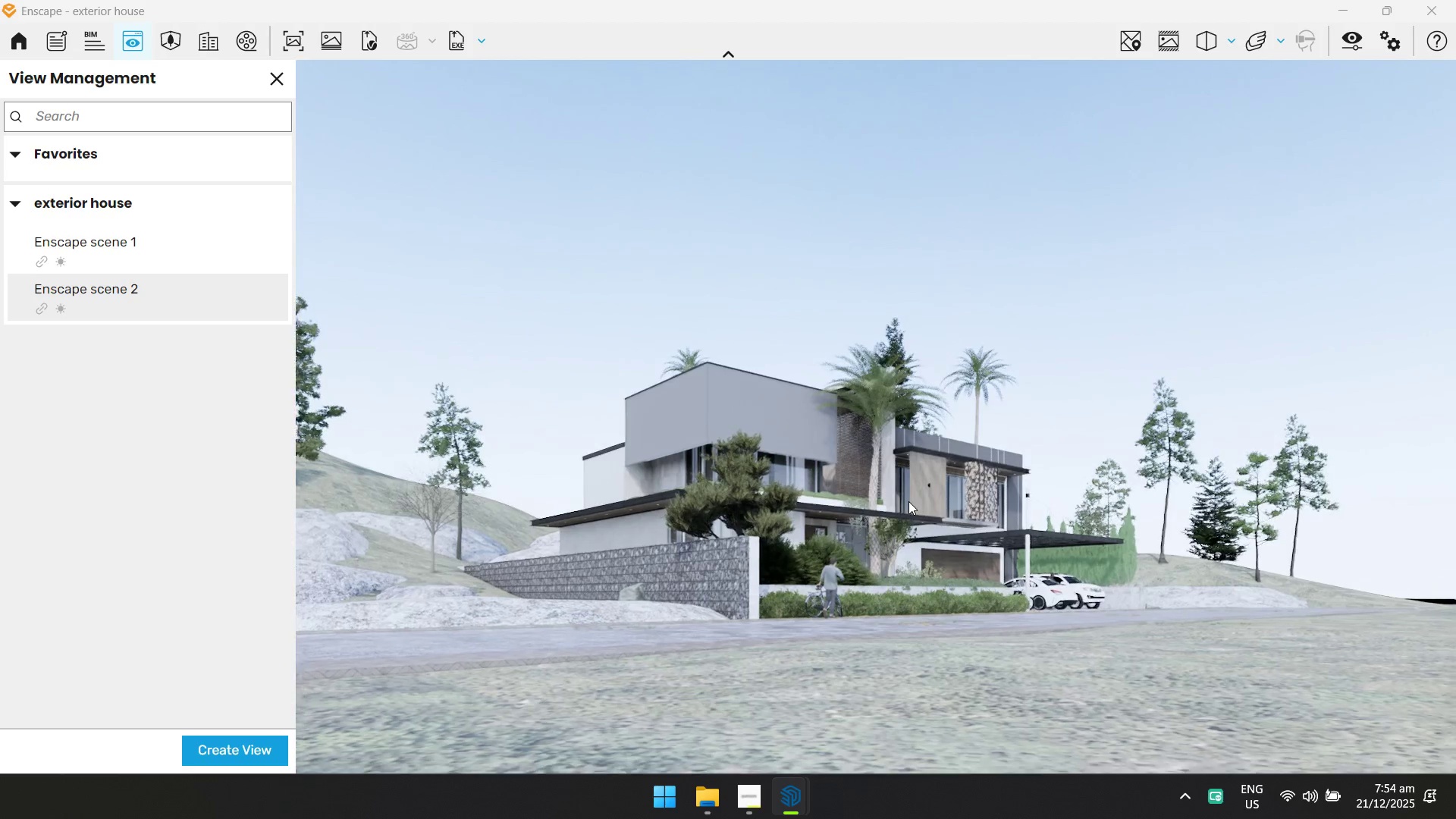 
hold_key(key=A, duration=1.19)
 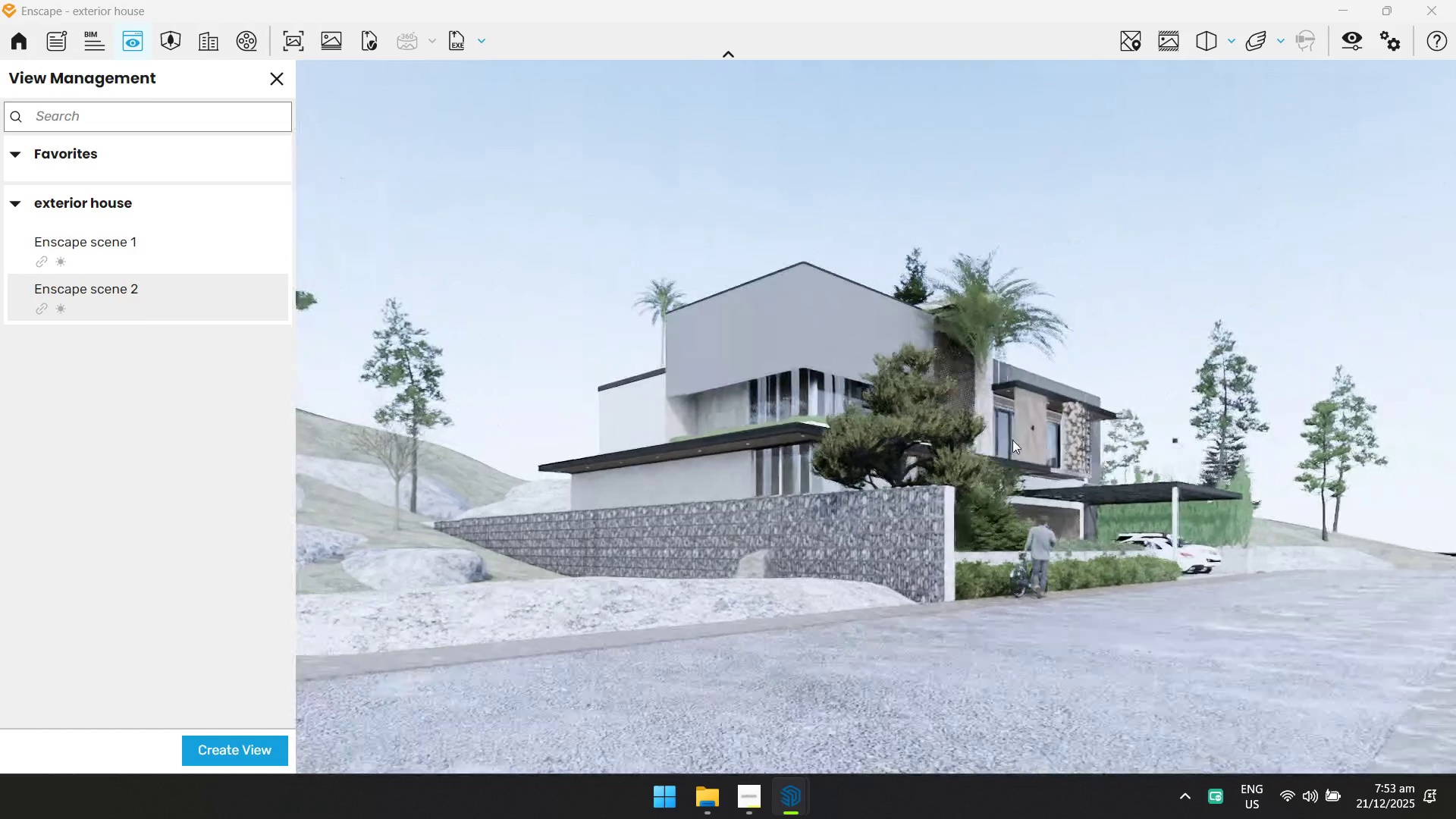 
hold_key(key=ShiftLeft, duration=0.95)
 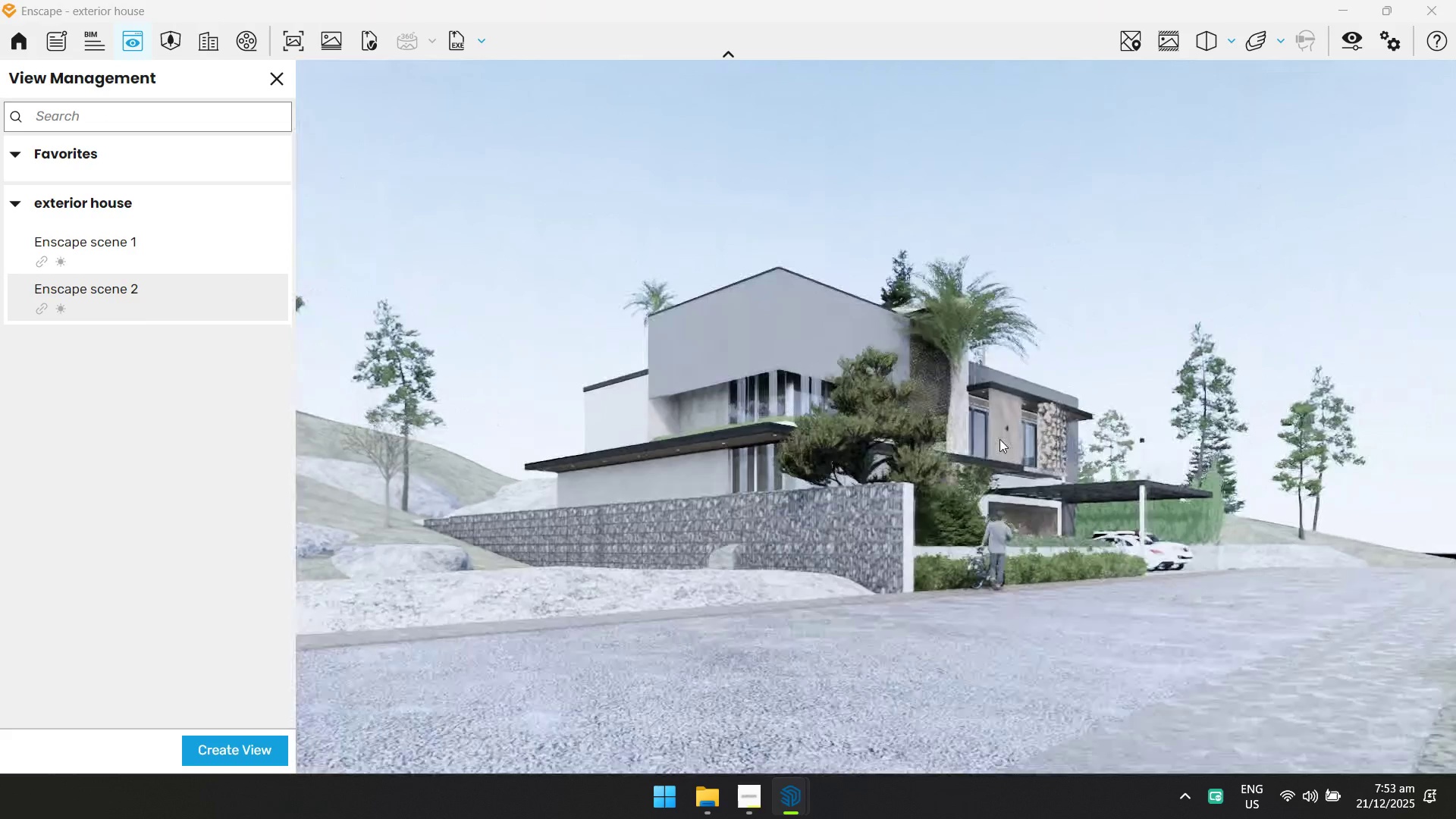 
hold_key(key=S, duration=0.91)
 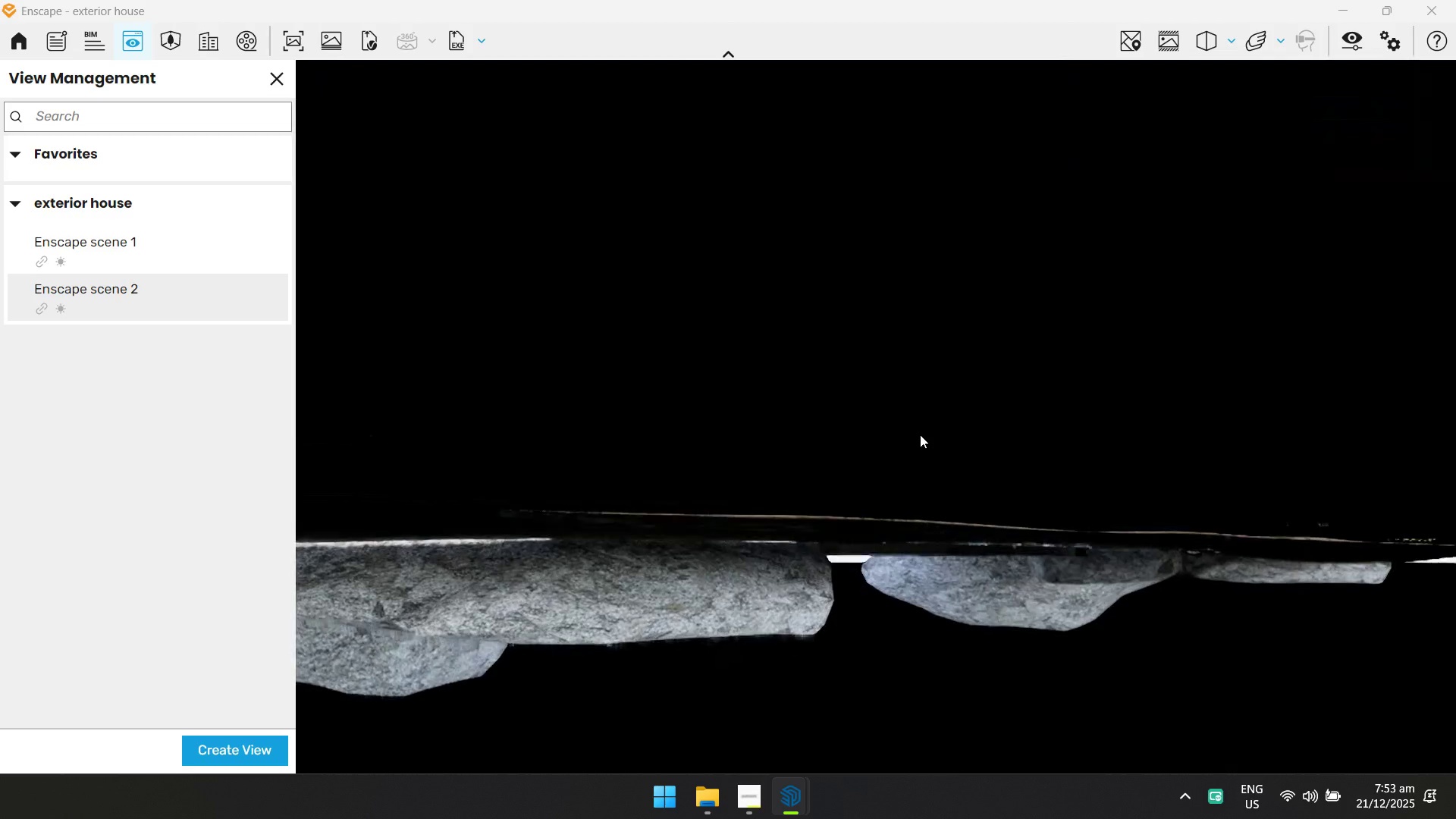 
hold_key(key=D, duration=0.78)
 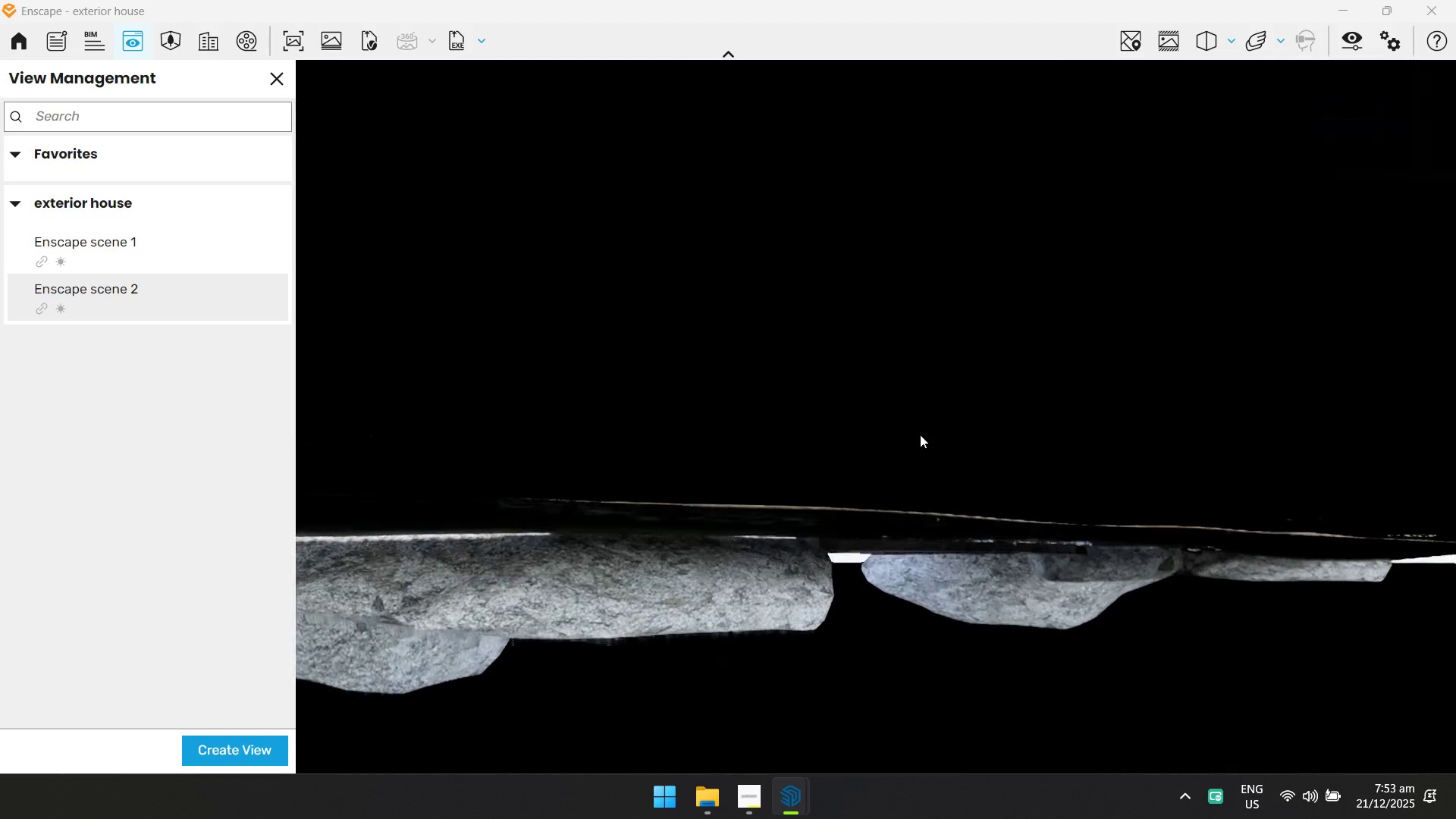 
hold_key(key=ShiftLeft, duration=0.7)
 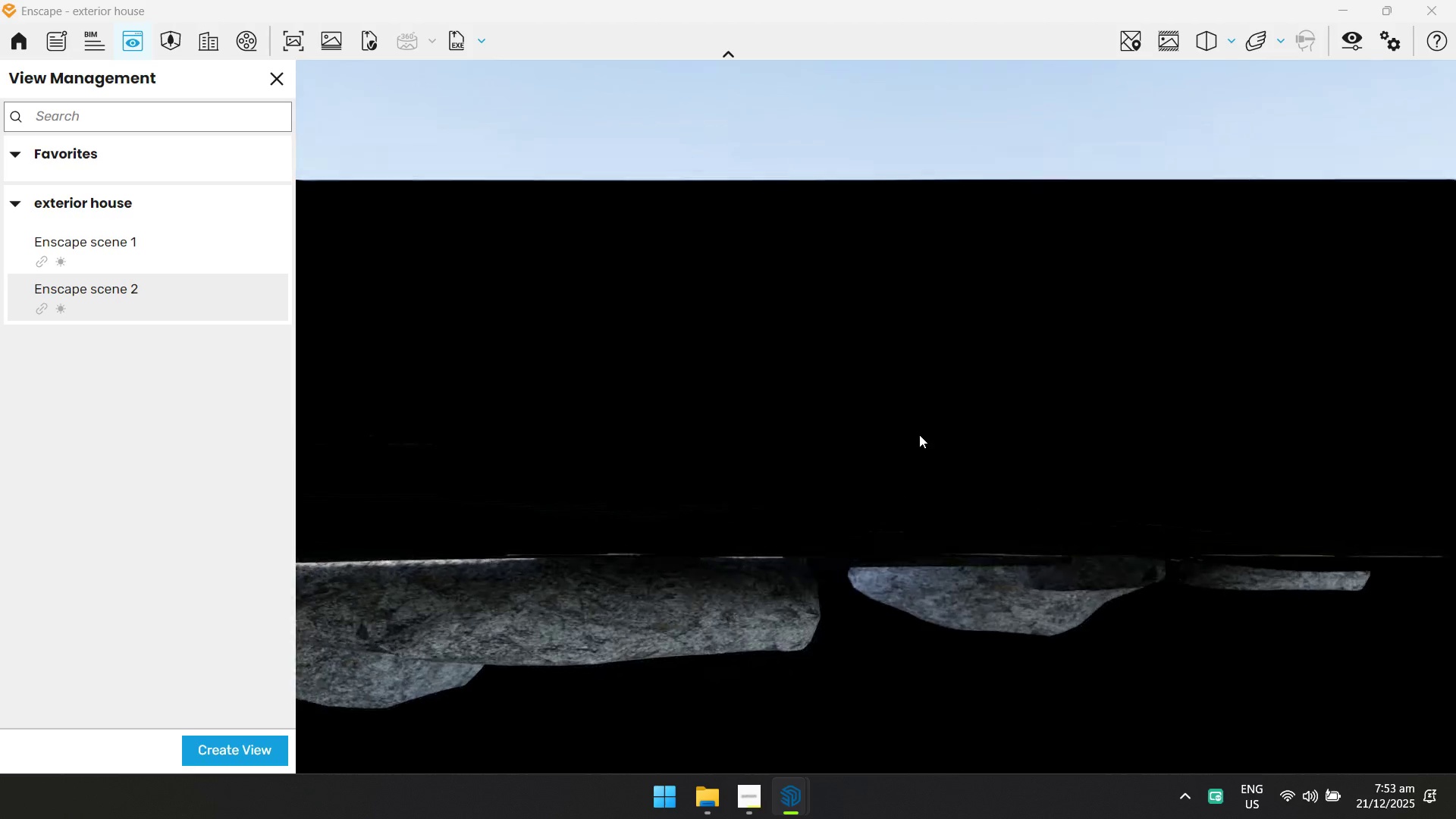 
hold_key(key=Q, duration=0.44)
 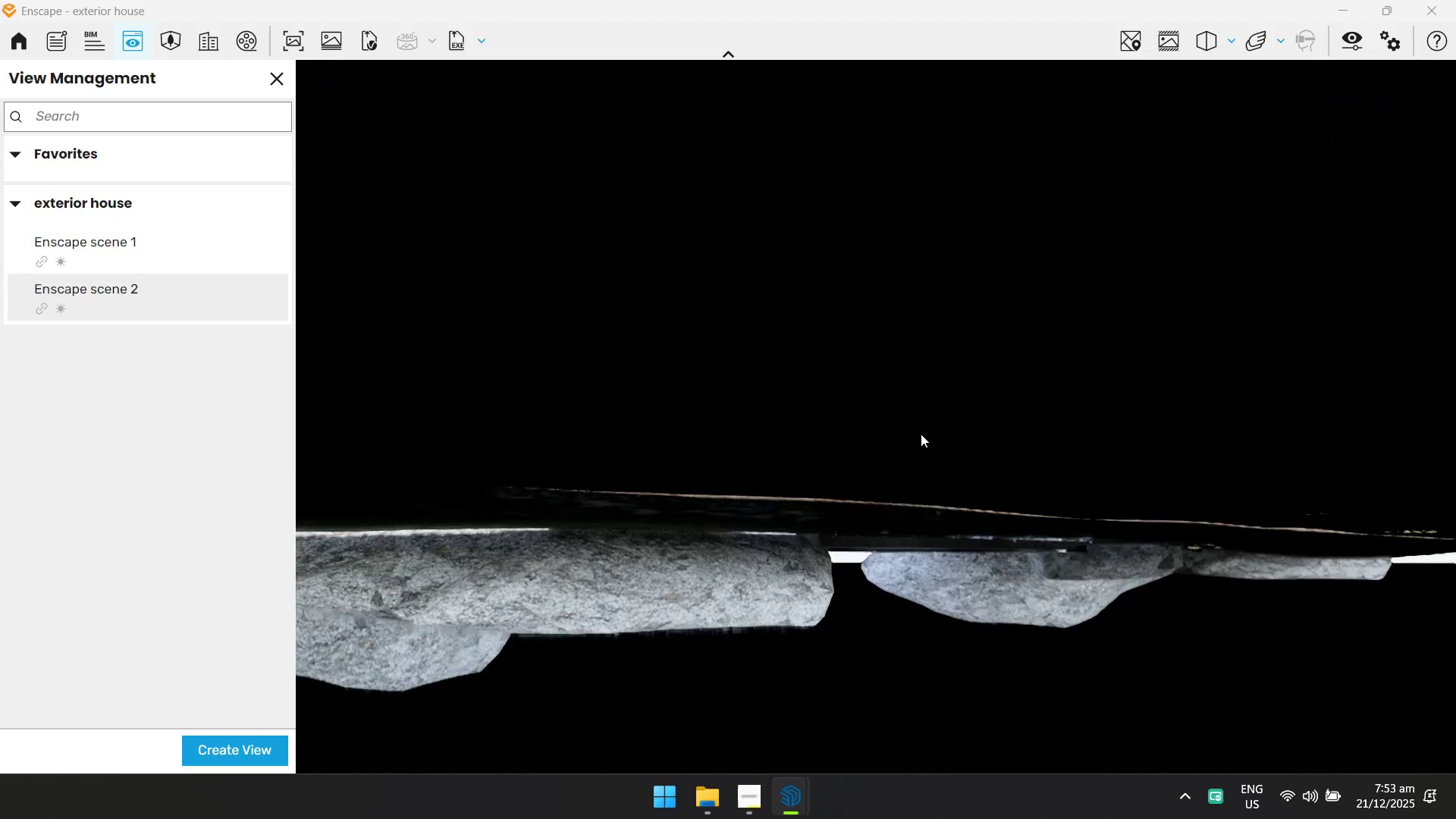 
hold_key(key=E, duration=0.81)
 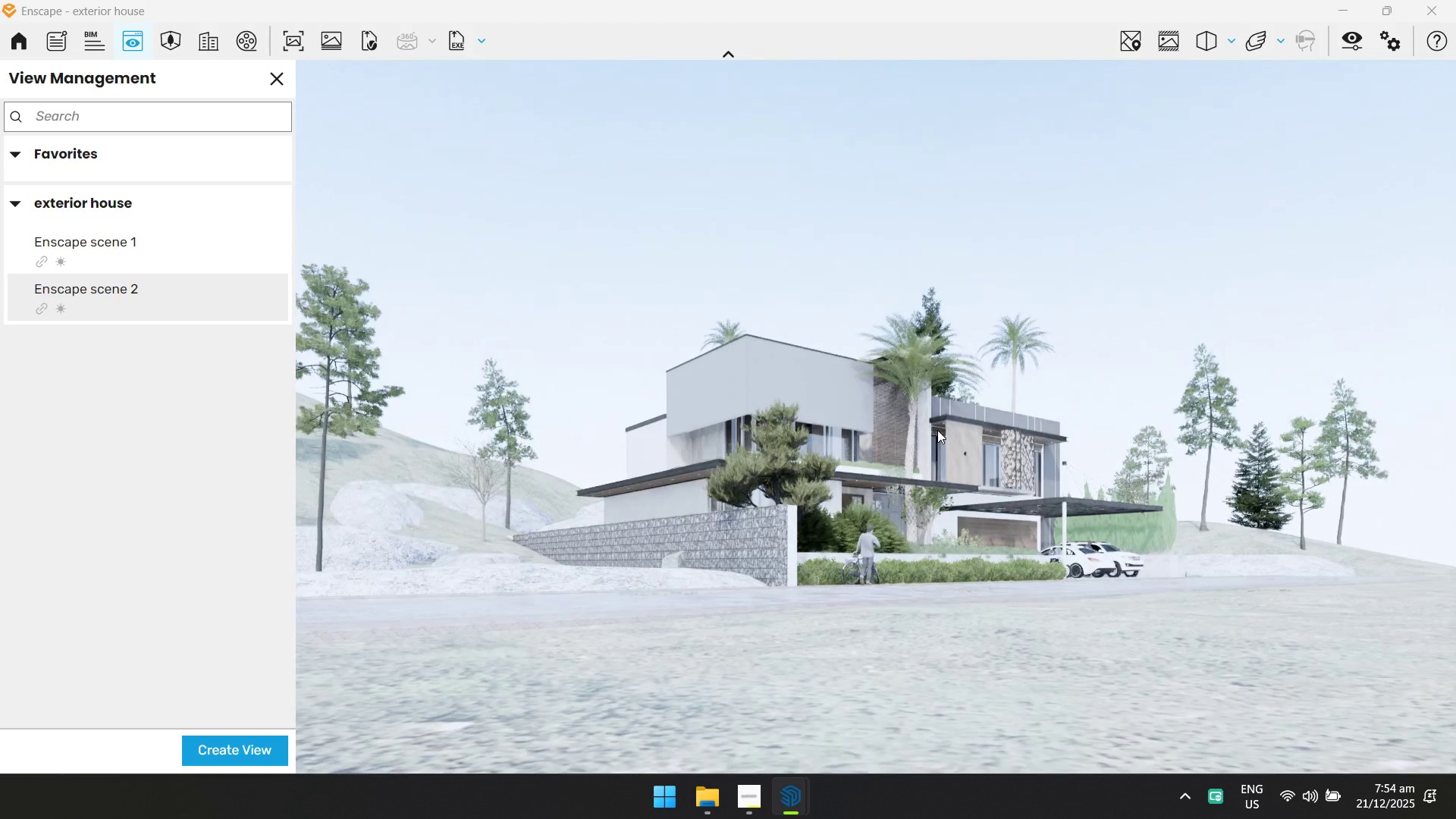 
key(W)
 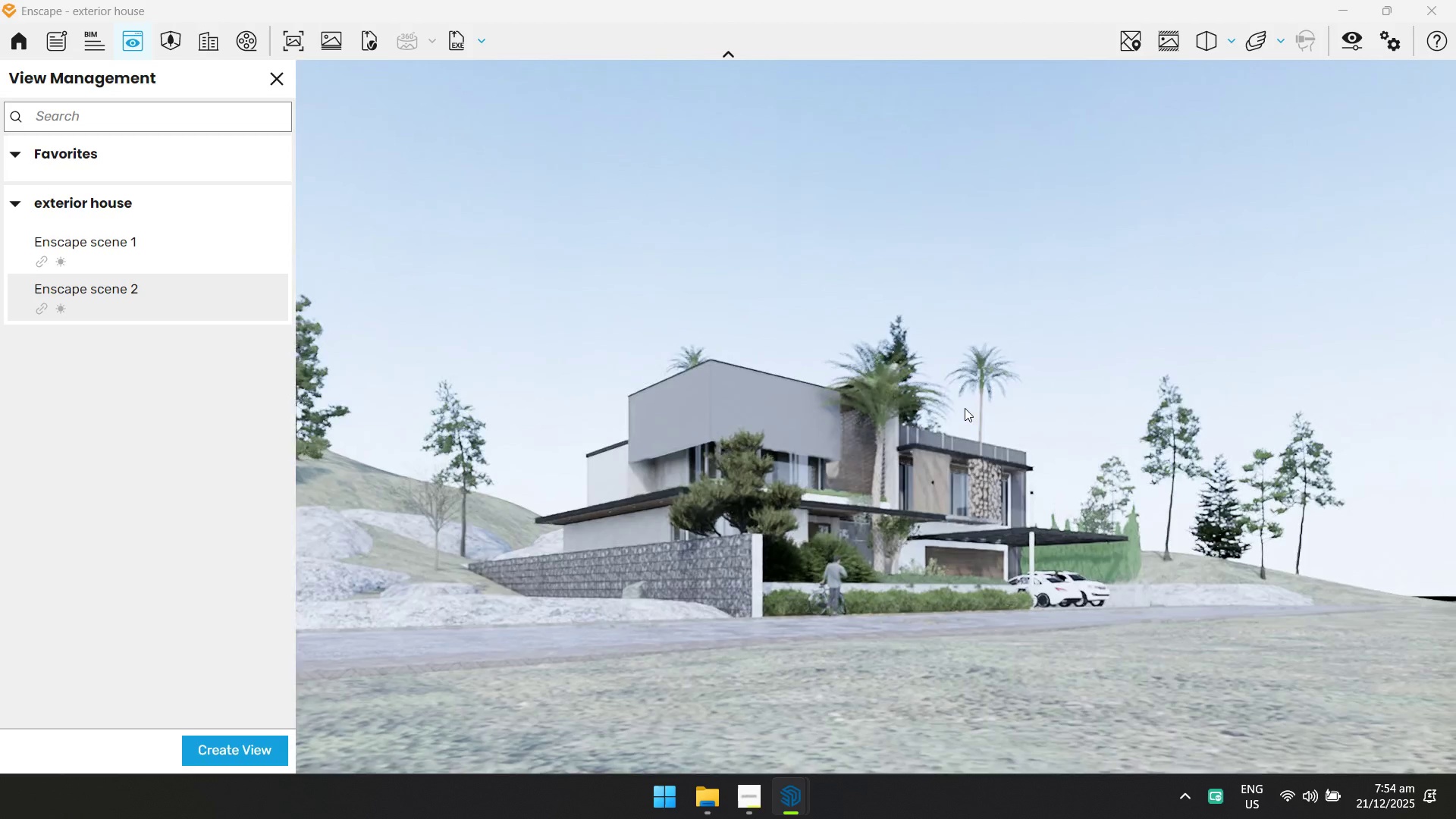 
key(S)
 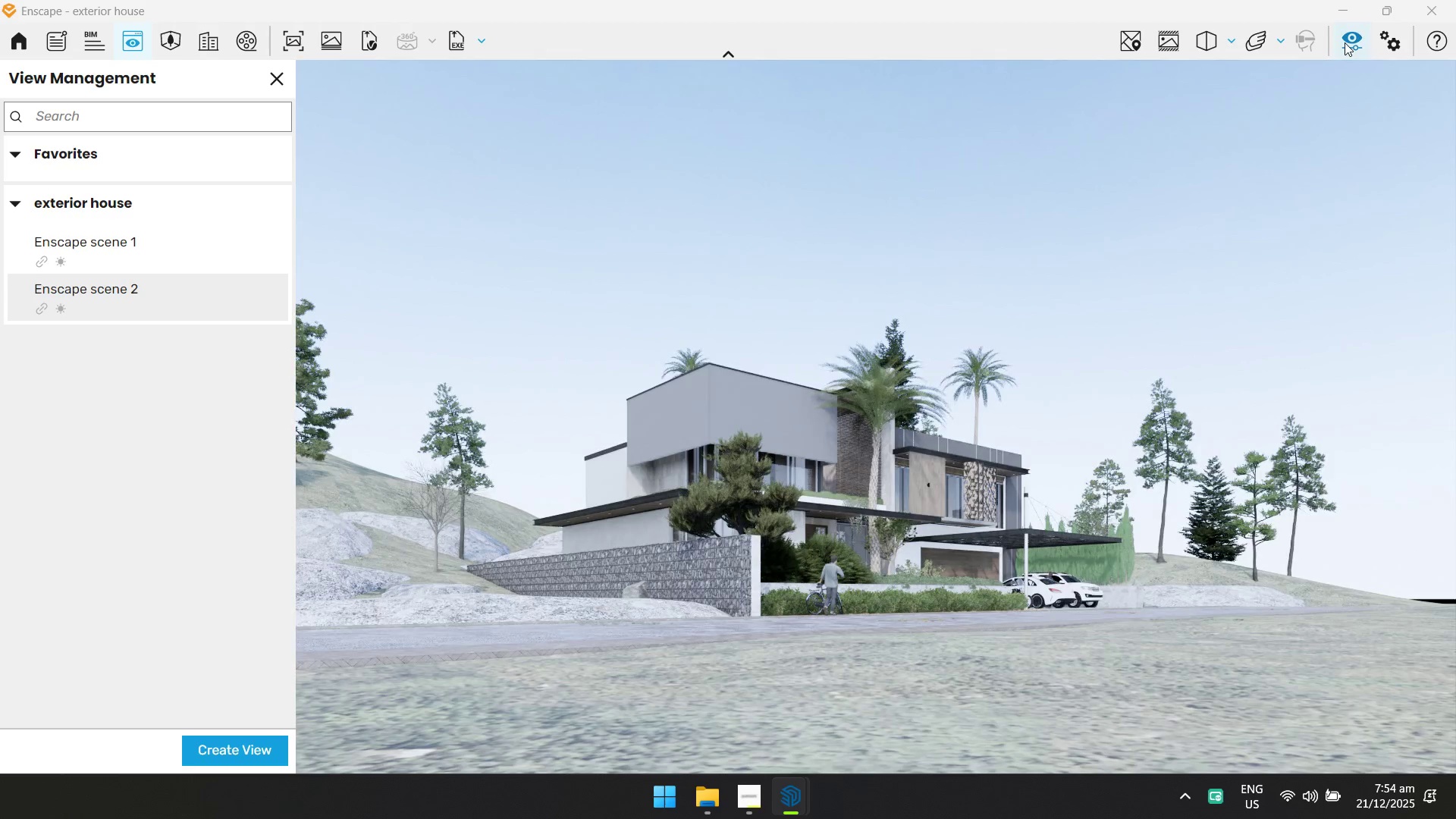 
left_click([1345, 42])
 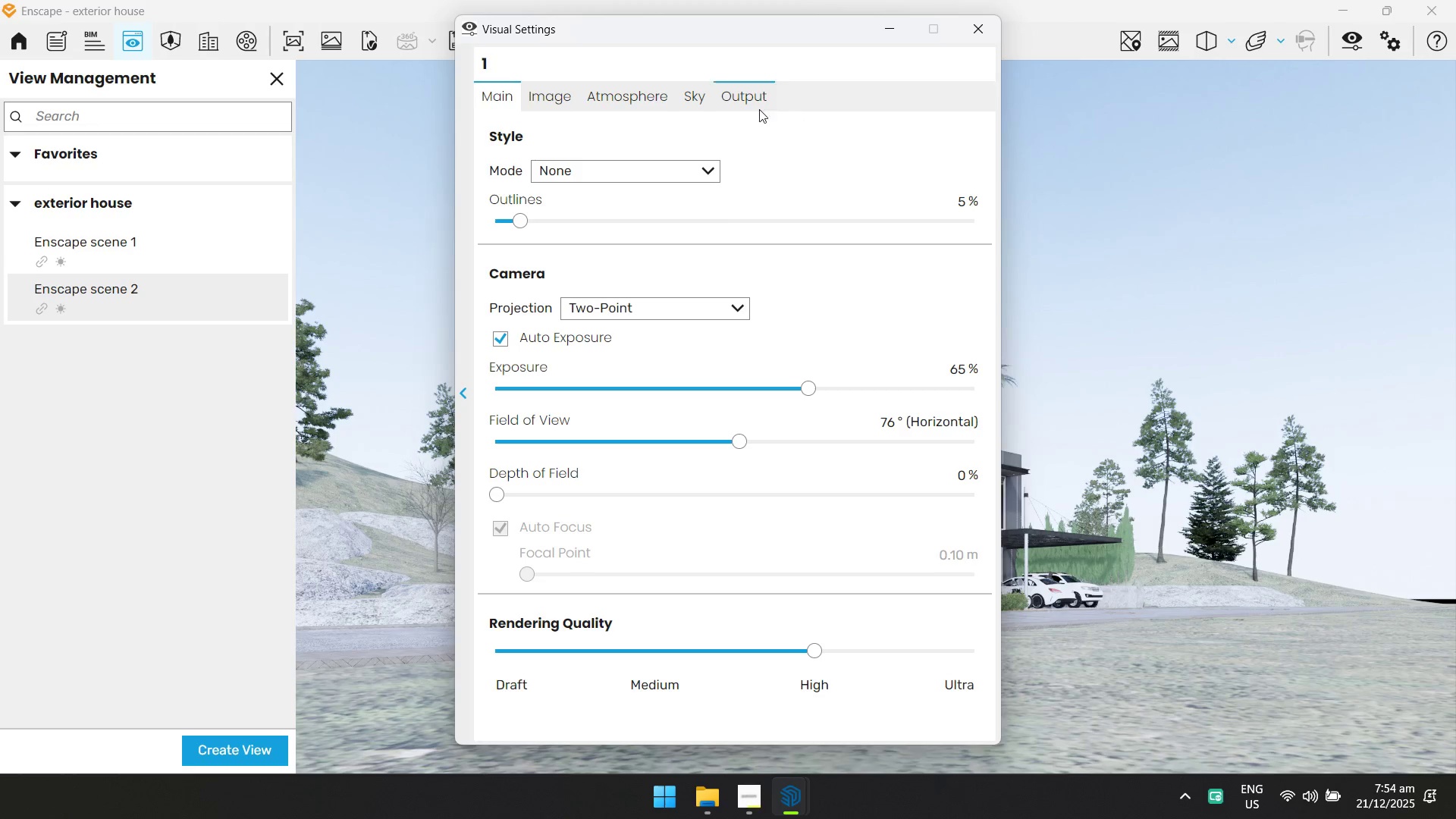 
left_click([979, 32])
 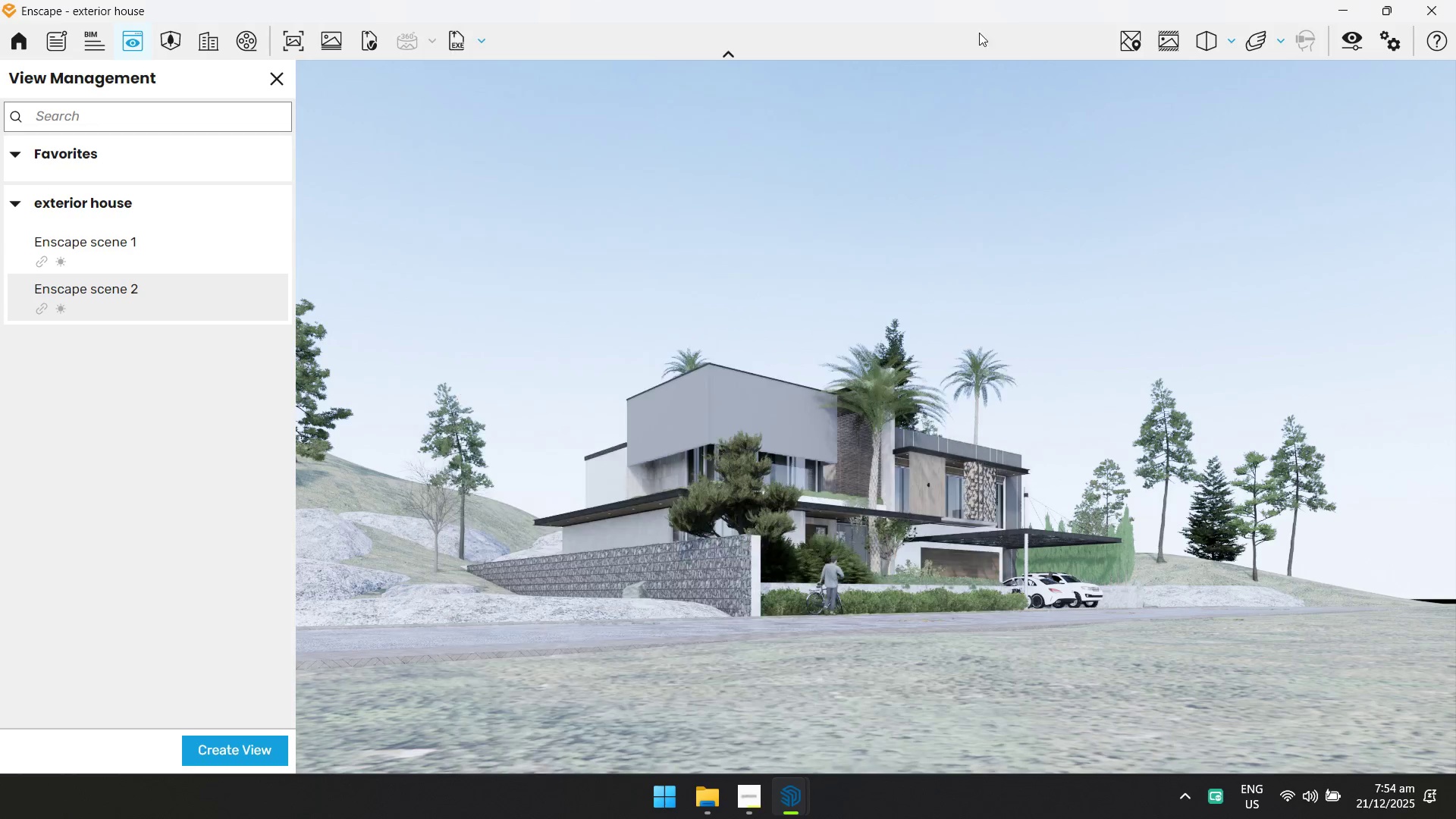 
key(Alt+AltLeft)
 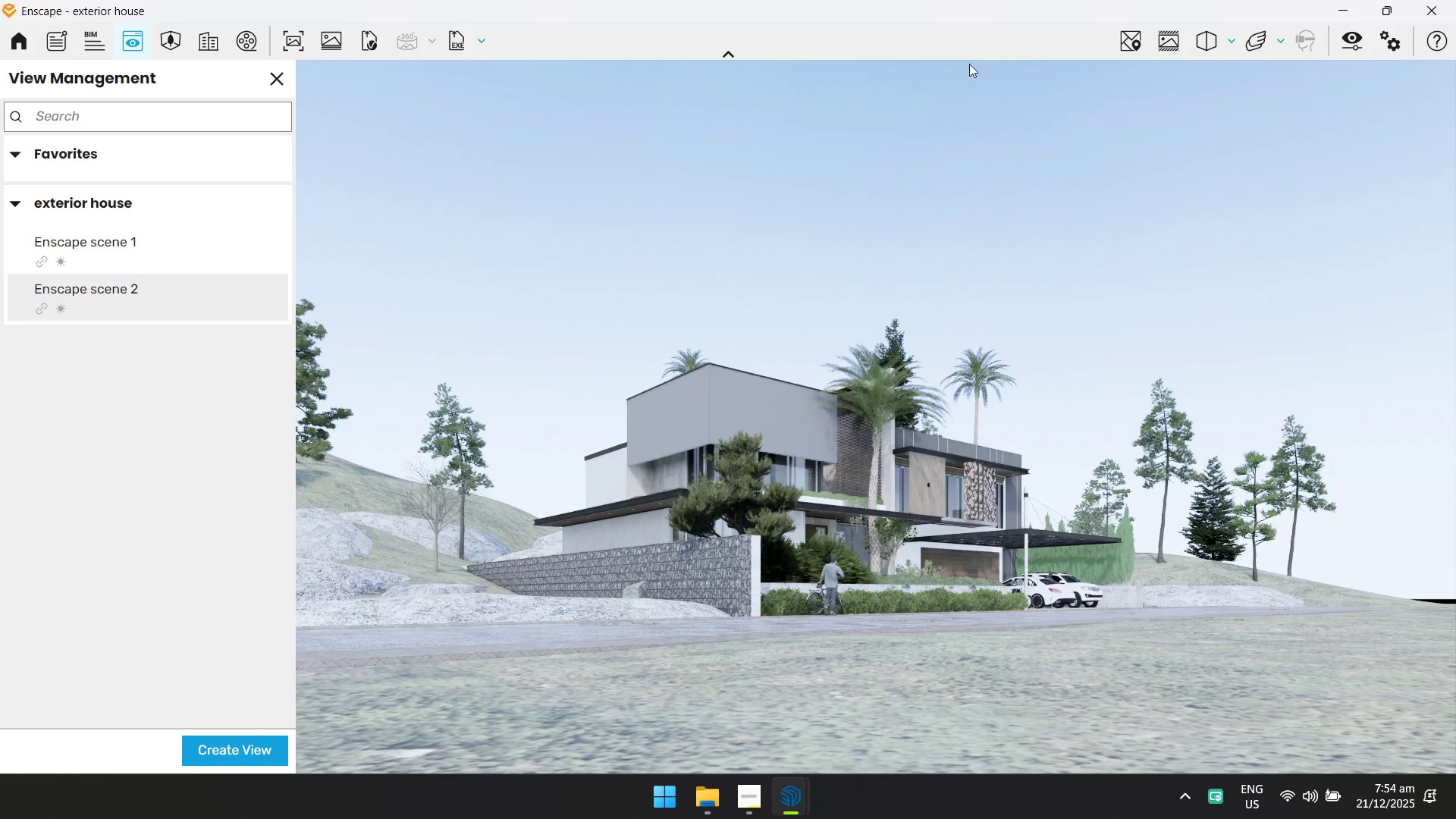 
key(Alt+Tab)